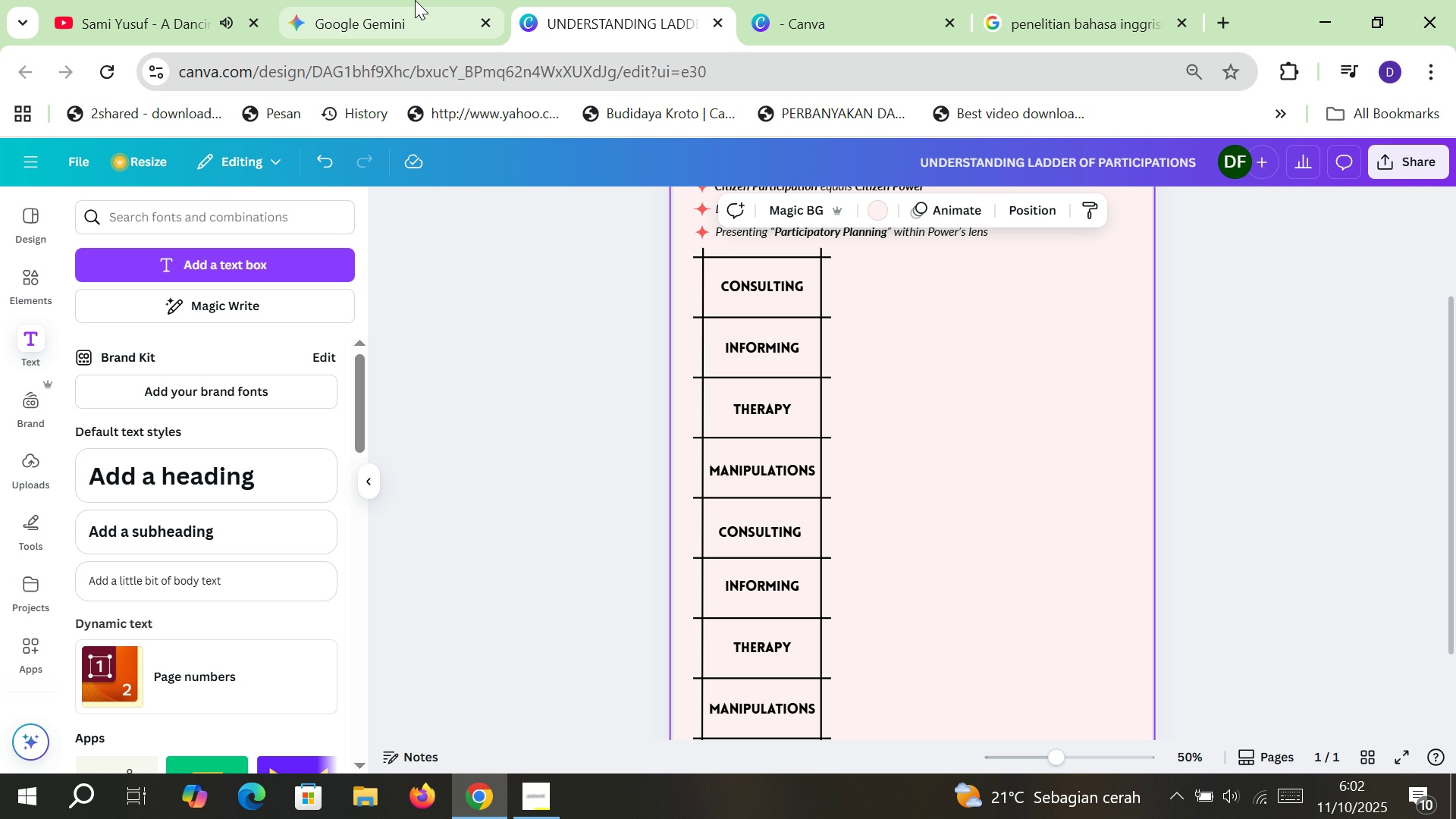 
left_click([415, 0])
 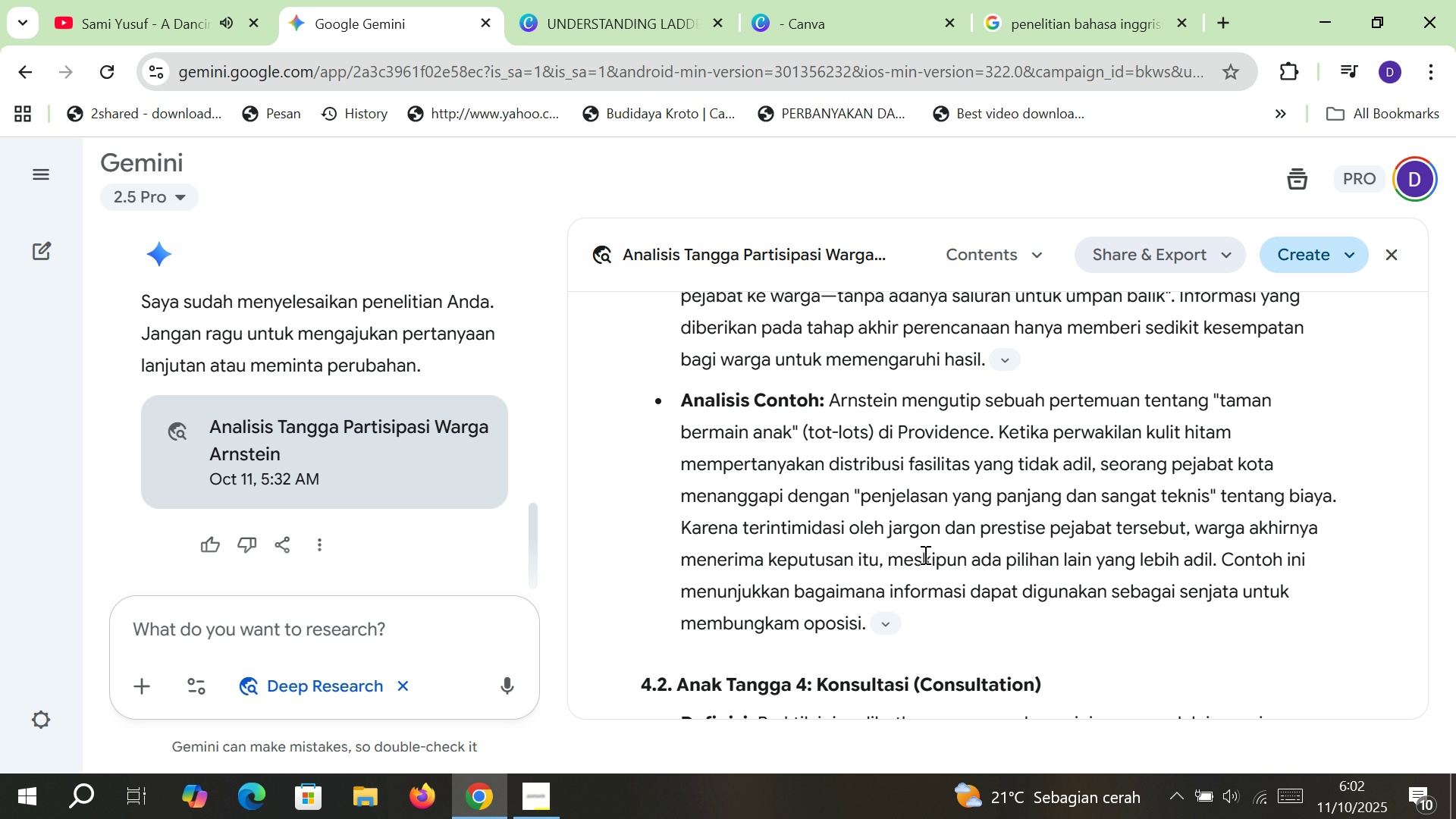 
scroll: coordinate [924, 554], scroll_direction: down, amount: 10.0
 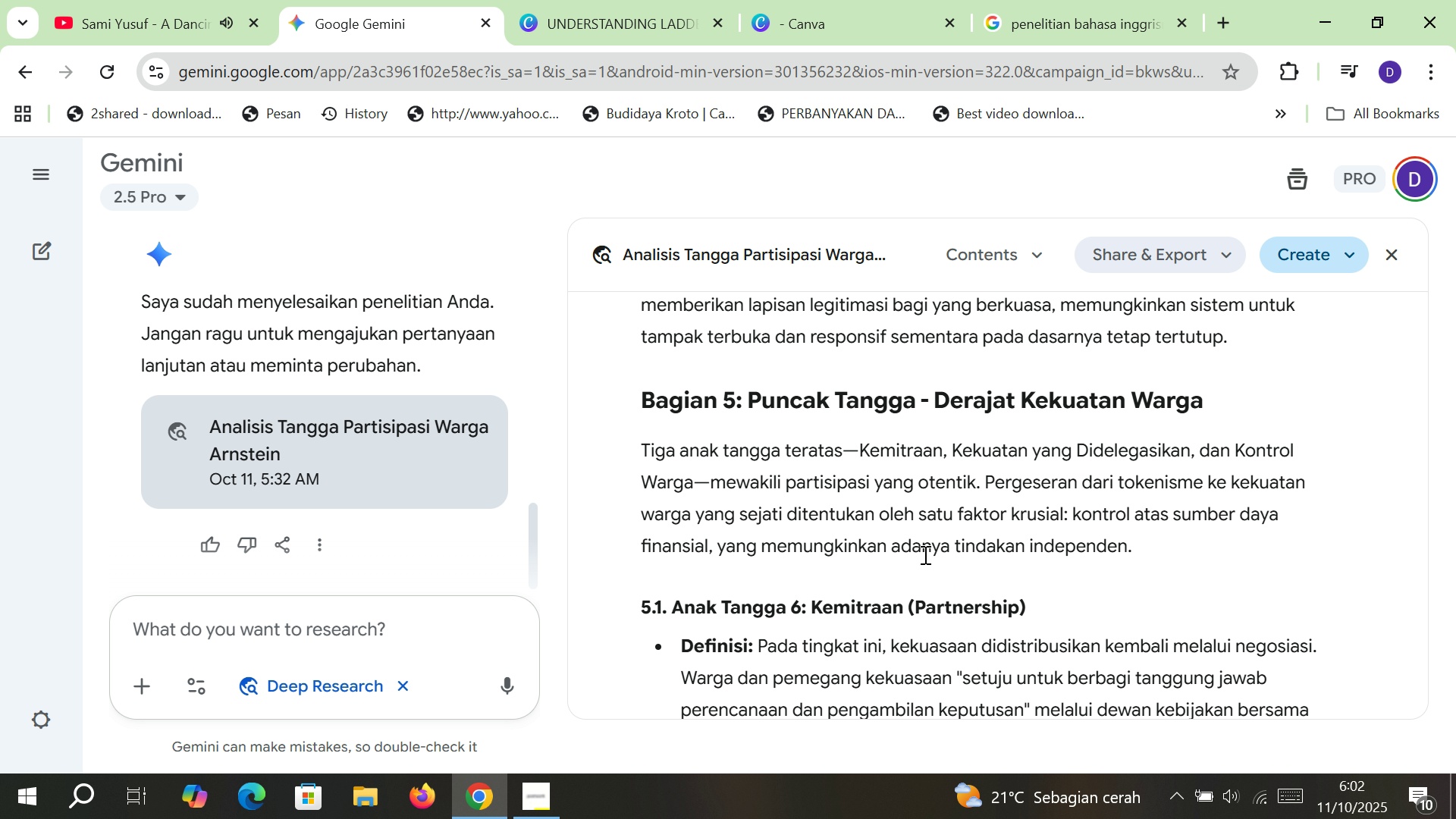 
scroll: coordinate [924, 554], scroll_direction: up, amount: 8.0
 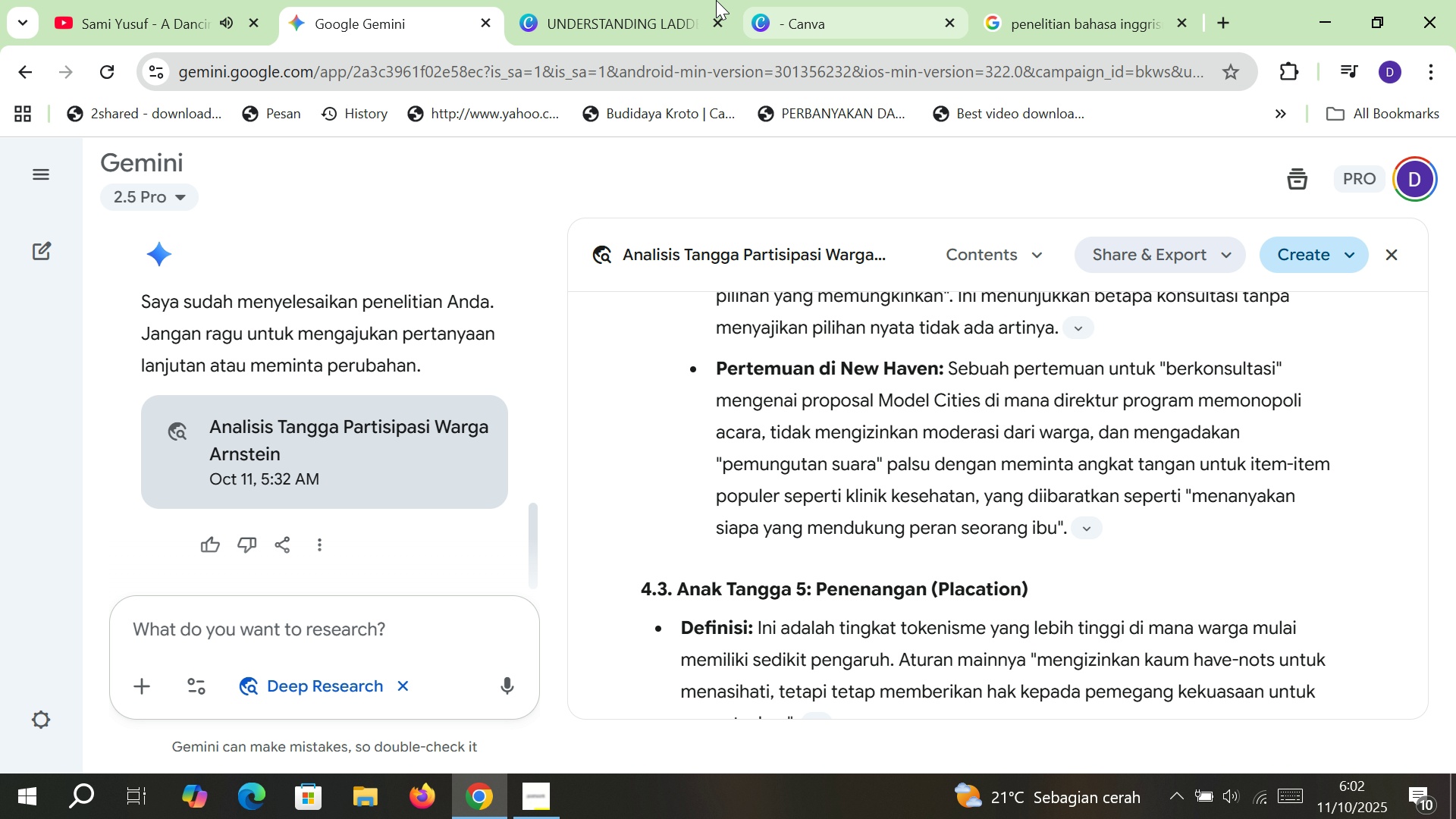 
left_click([655, 0])
 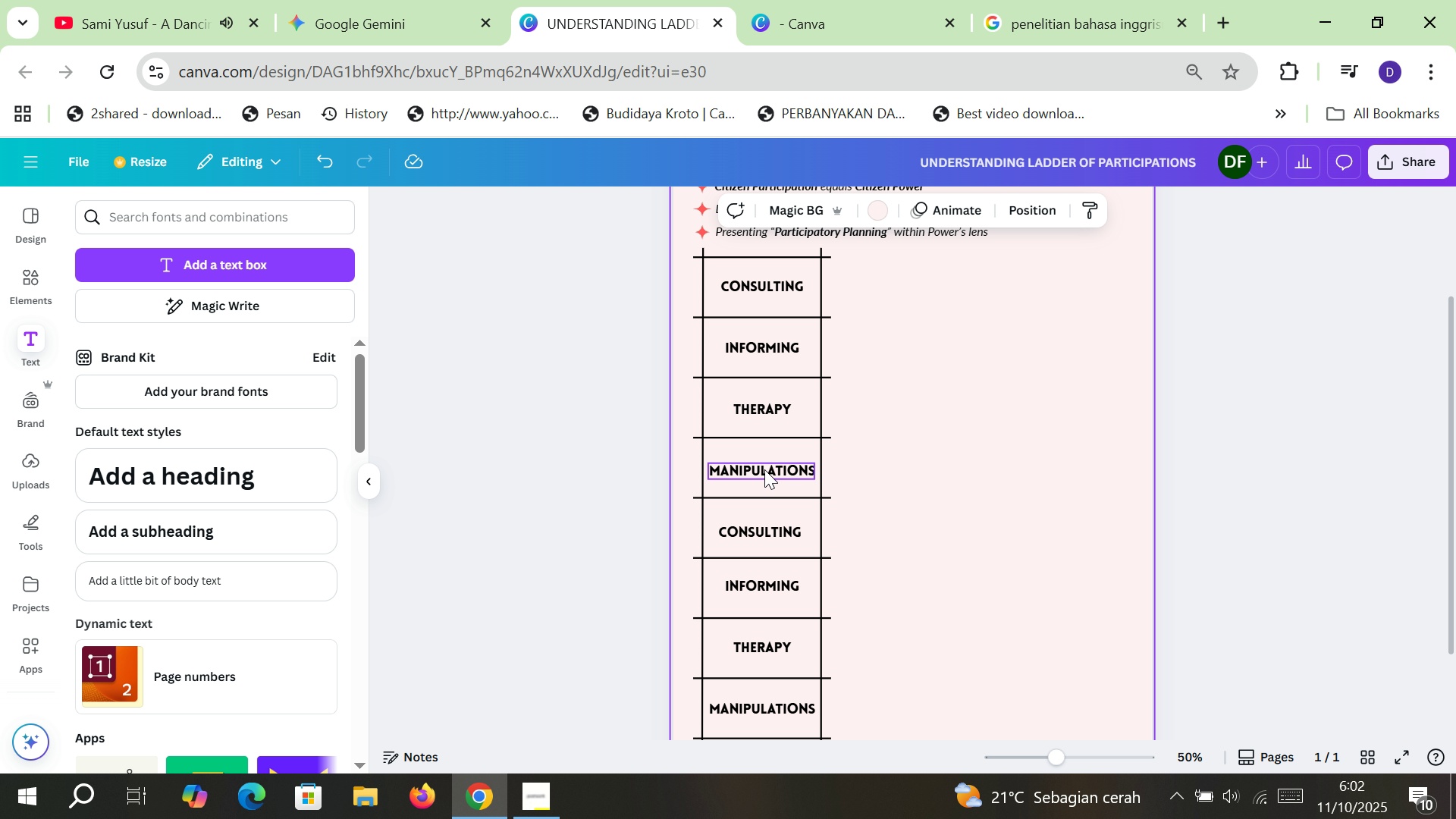 
double_click([764, 469])
 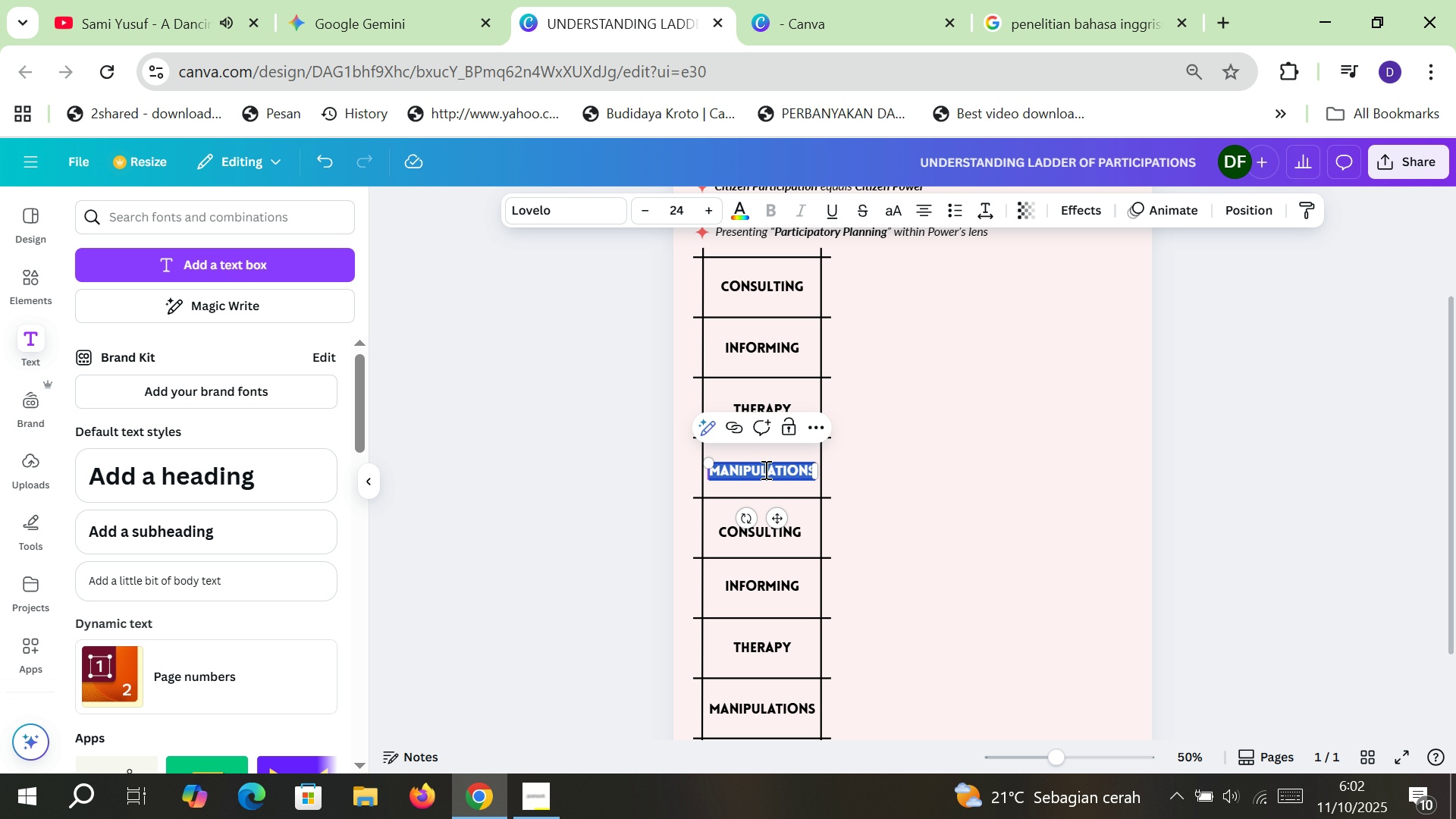 
type(placation)
 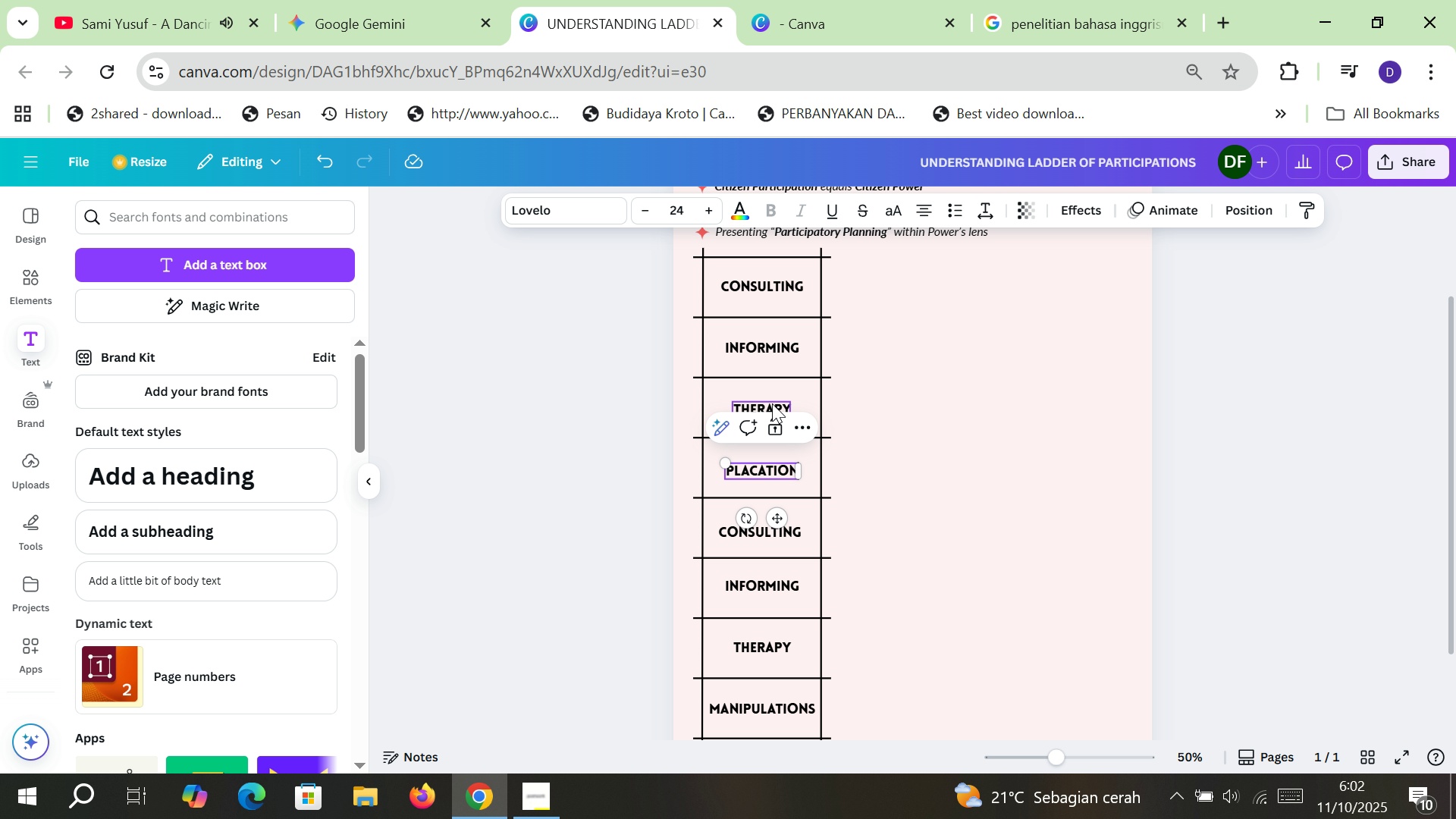 
double_click([772, 403])
 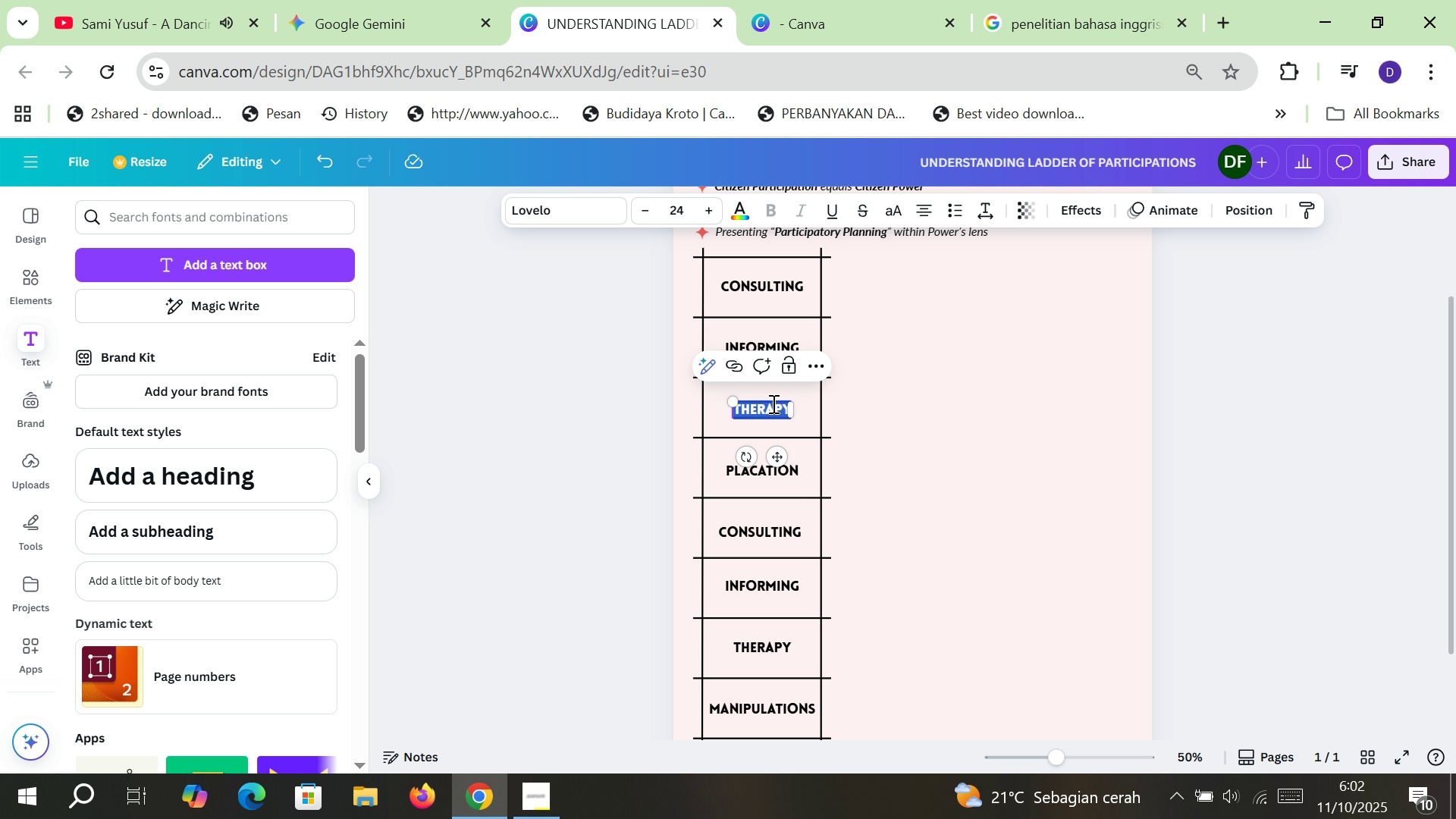 
type(partnerships)
key(Backspace)
 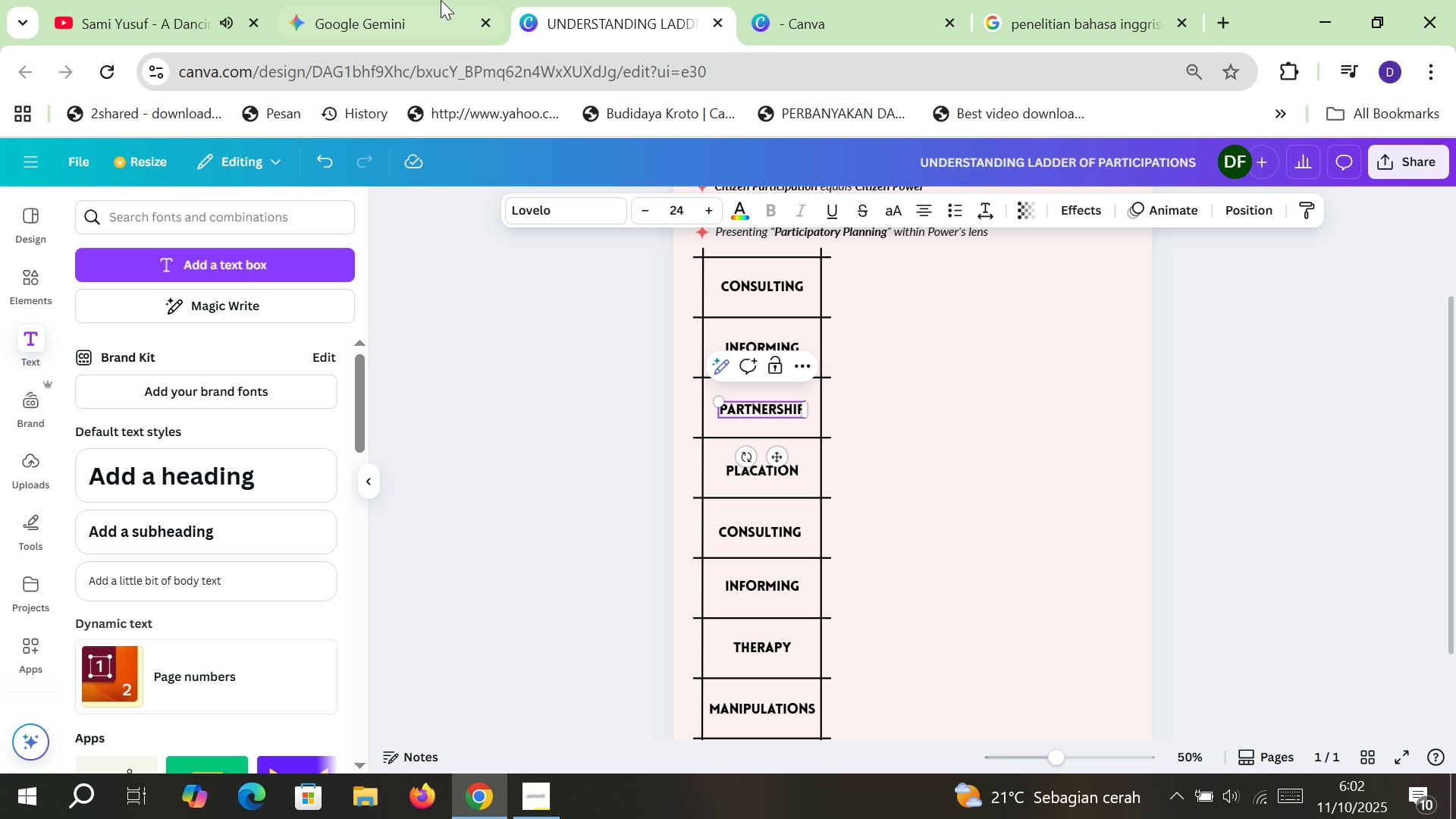 
left_click([413, 0])
 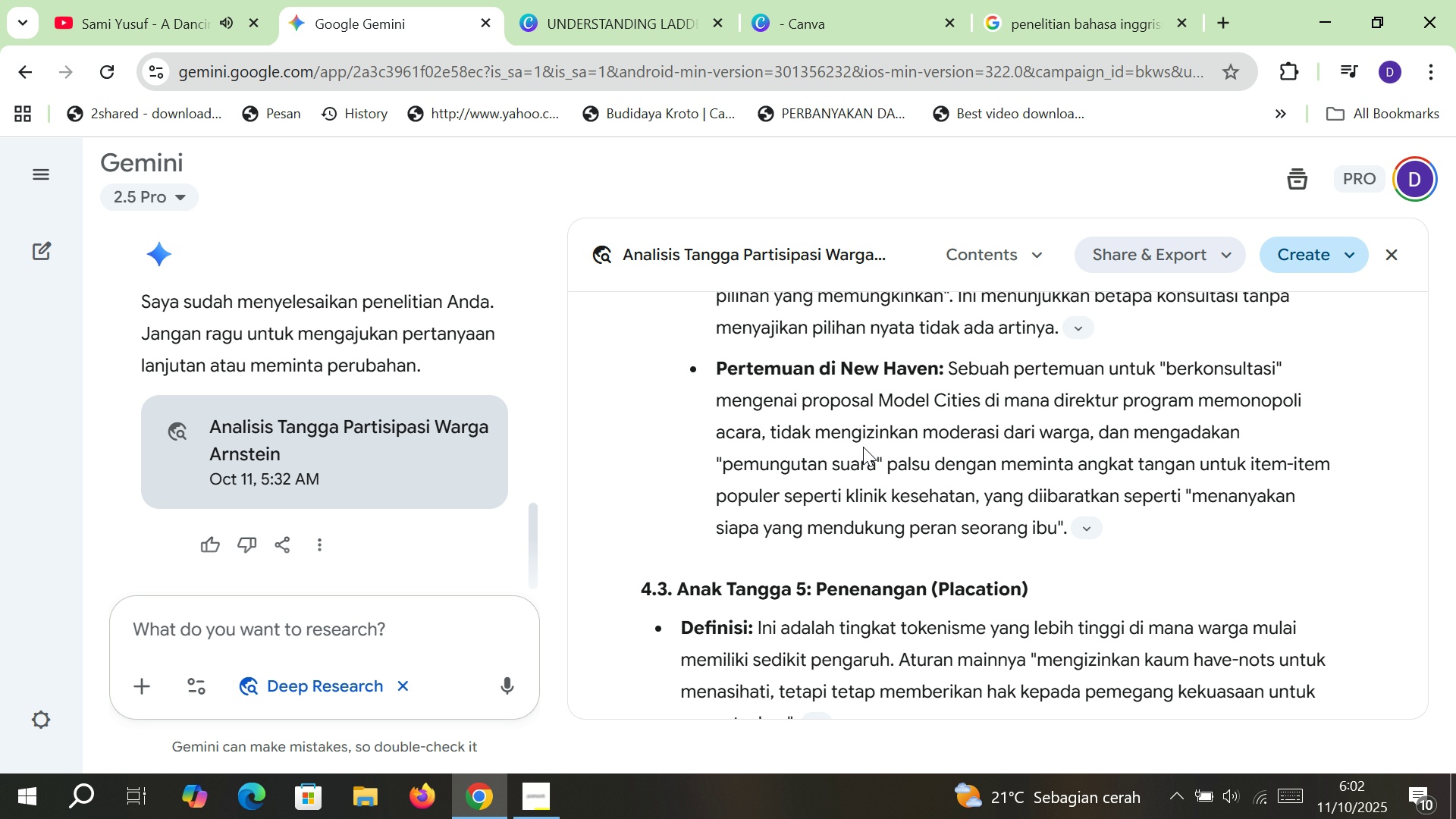 
scroll: coordinate [863, 447], scroll_direction: down, amount: 10.0
 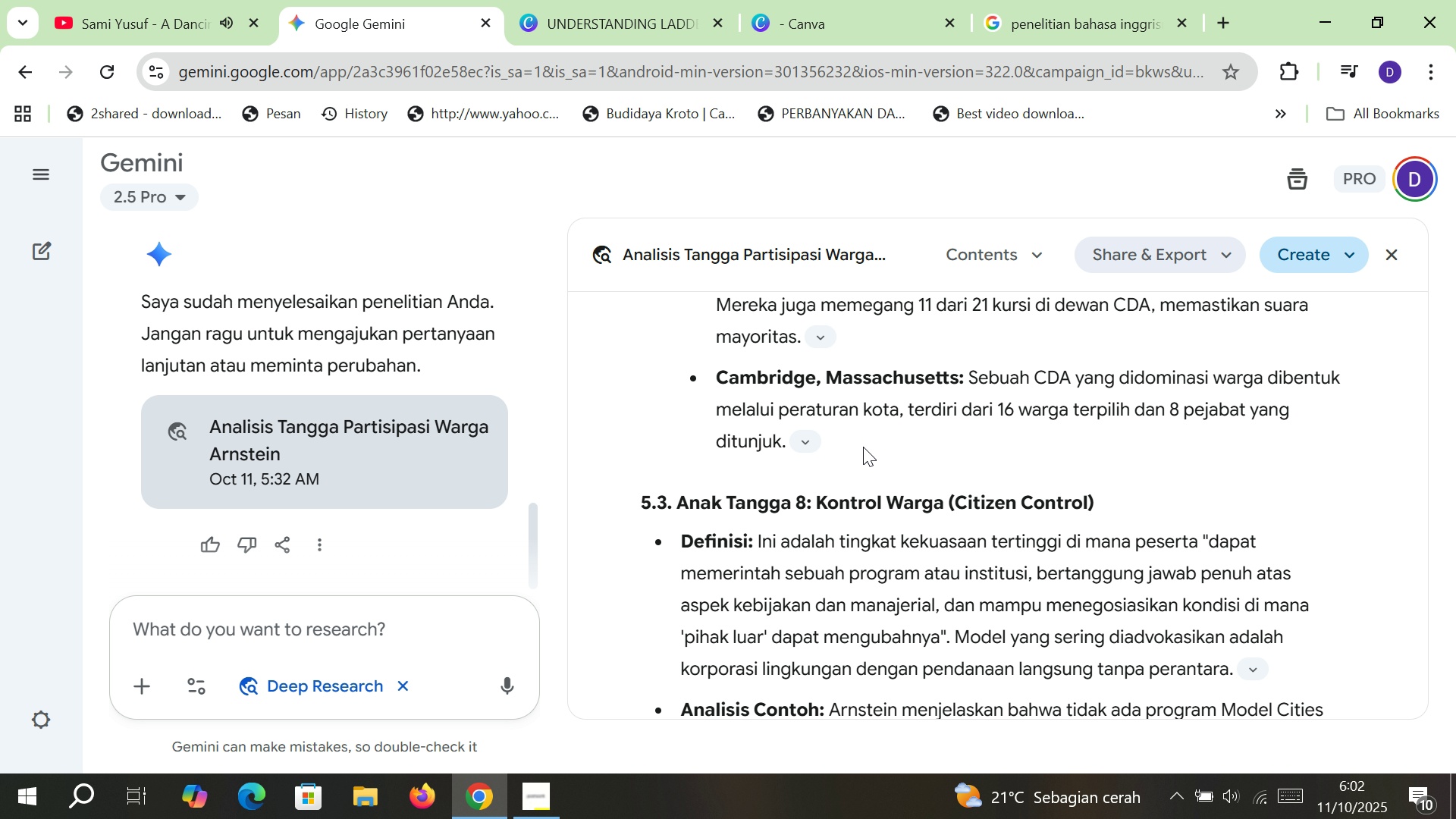 
scroll: coordinate [863, 447], scroll_direction: up, amount: 4.0
 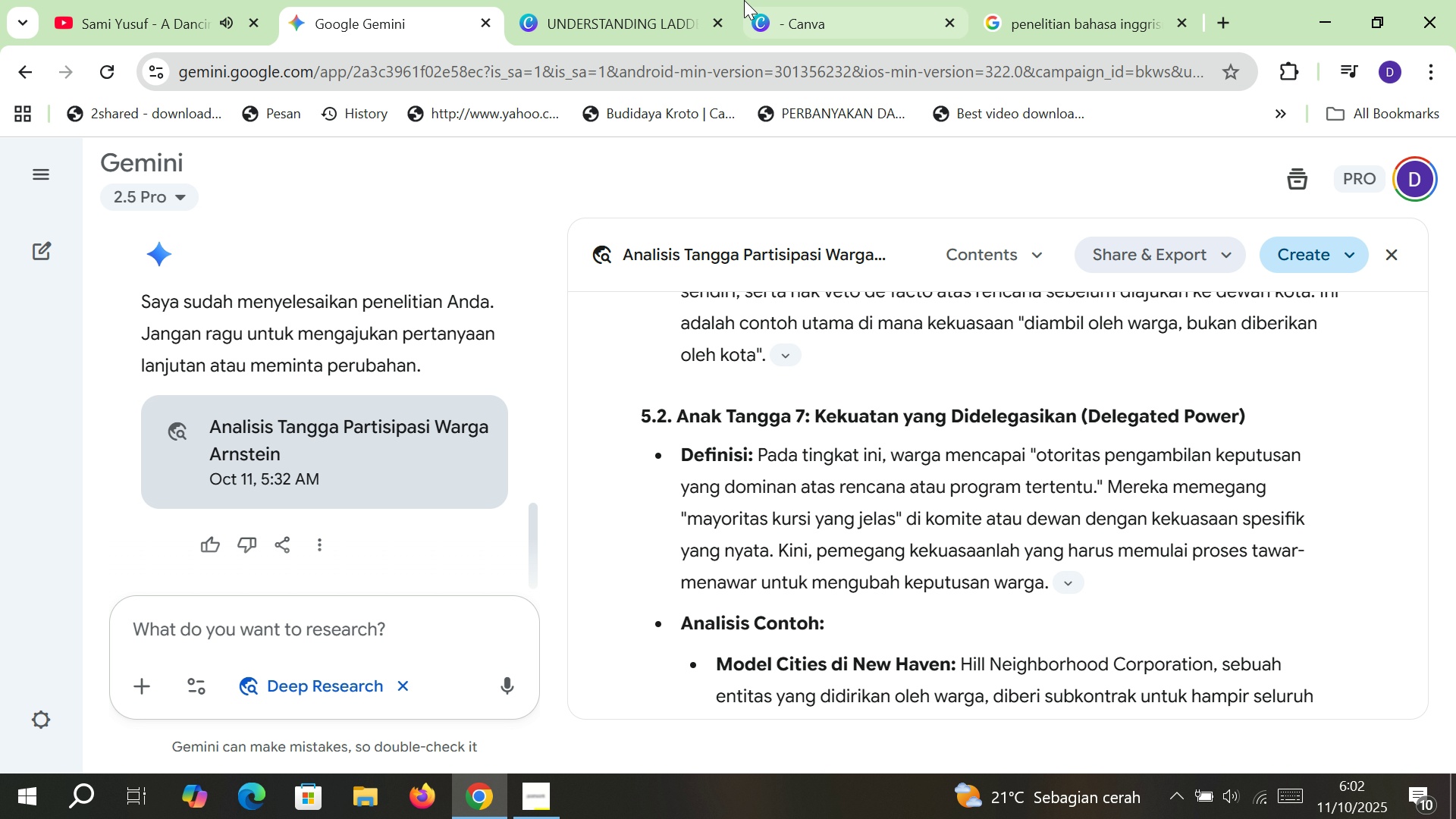 
left_click([789, 0])
 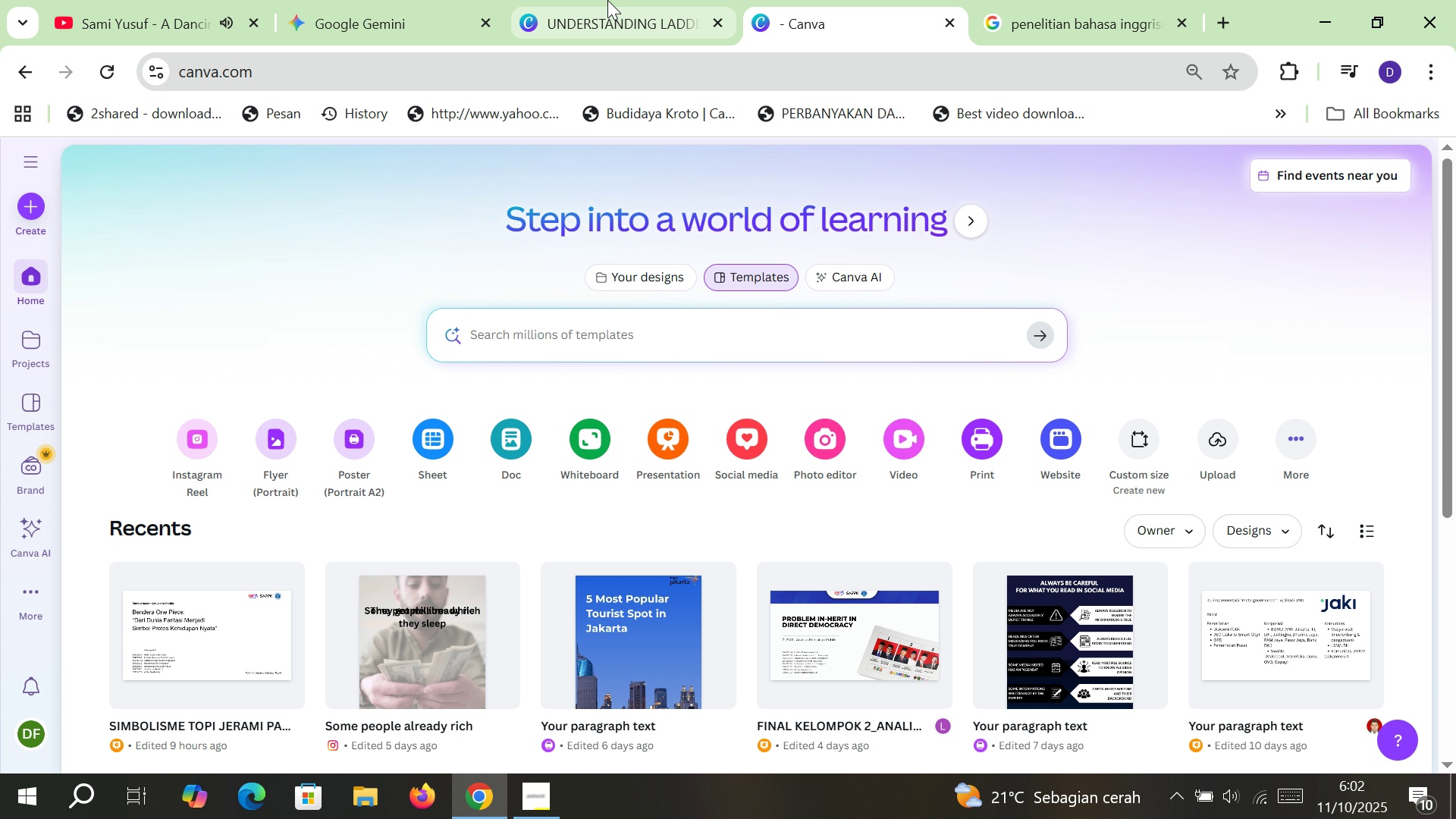 
left_click([607, 0])
 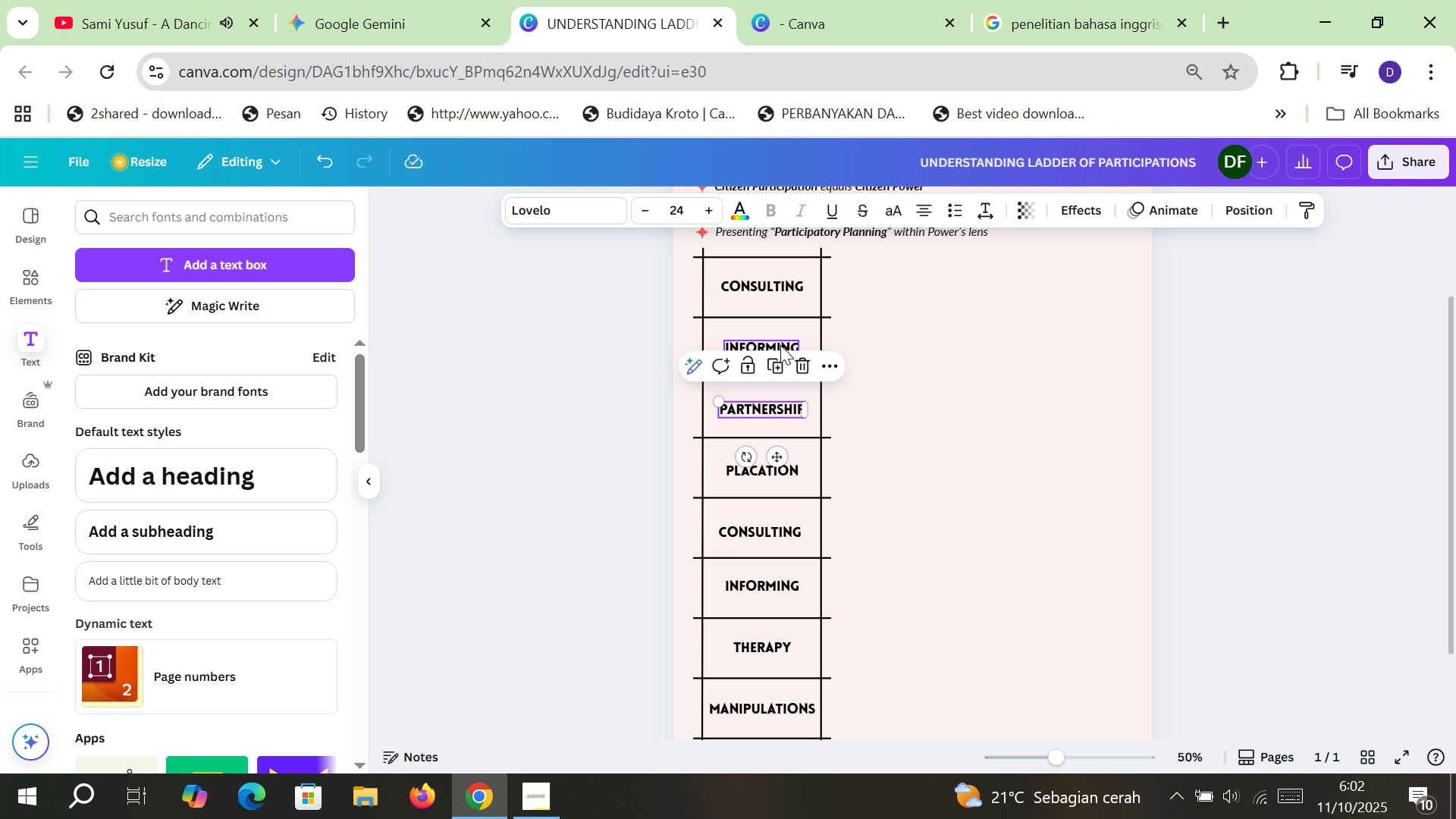 
double_click([780, 345])
 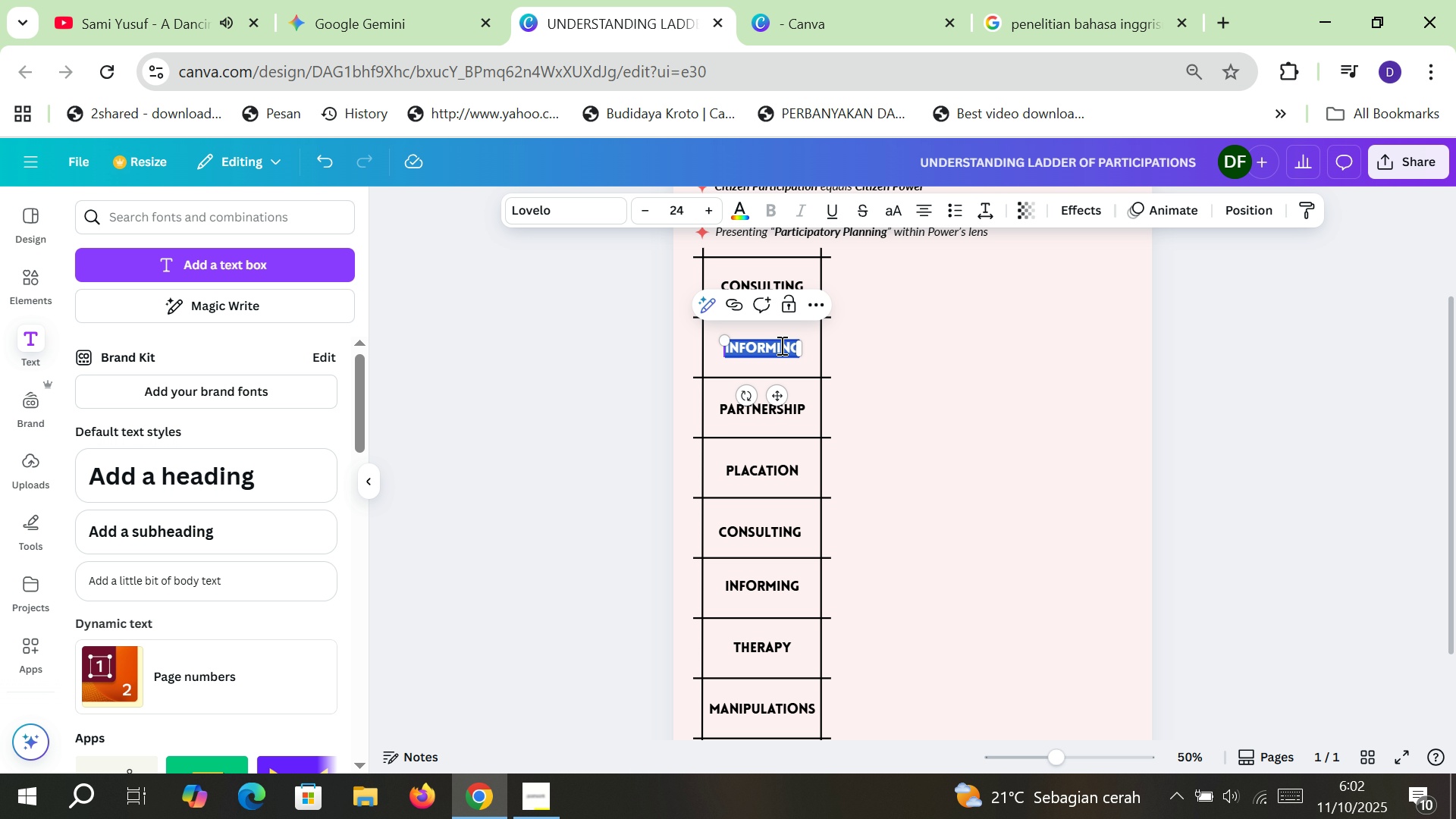 
type(delegated power)
 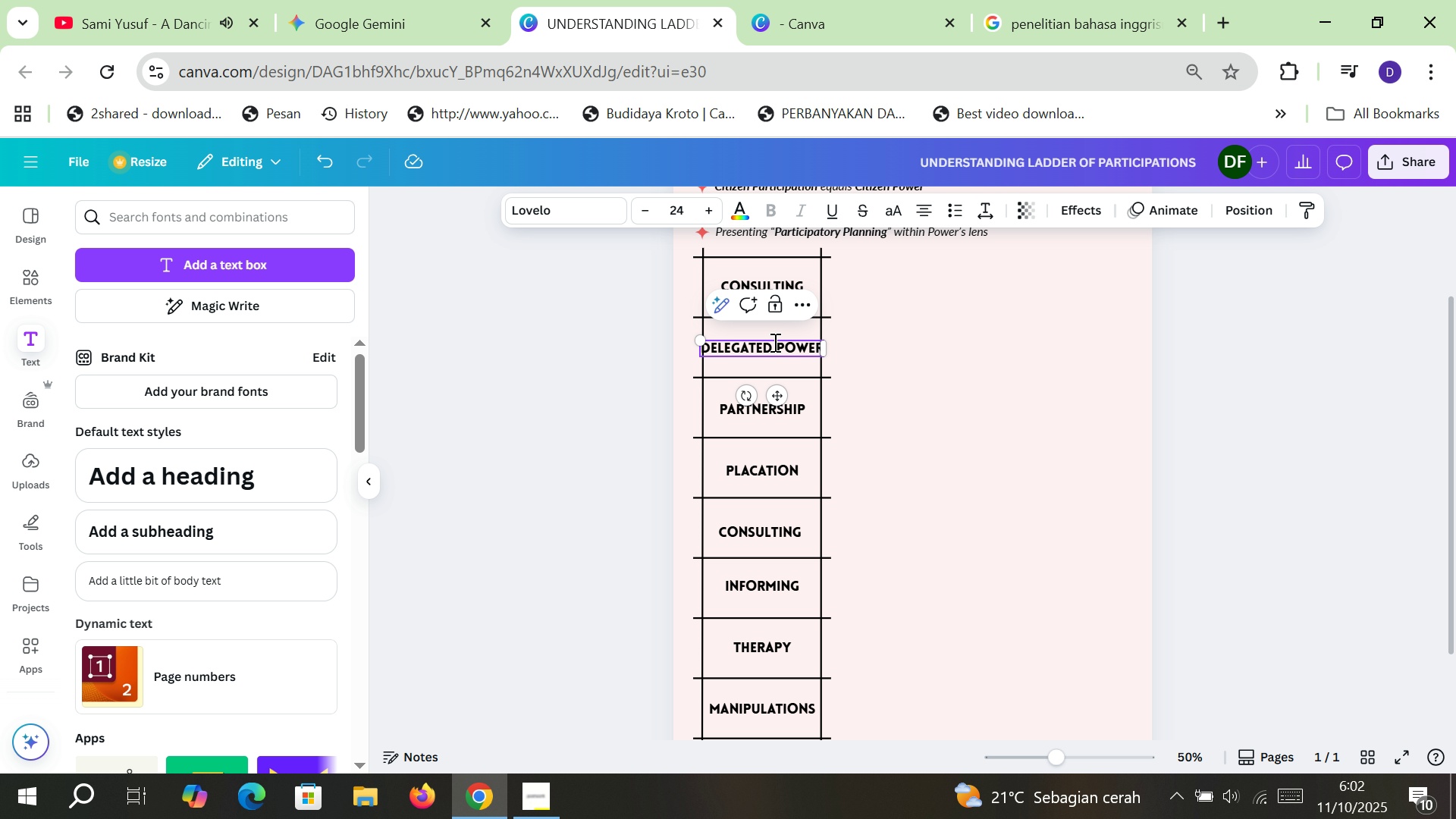 
left_click([774, 342])
 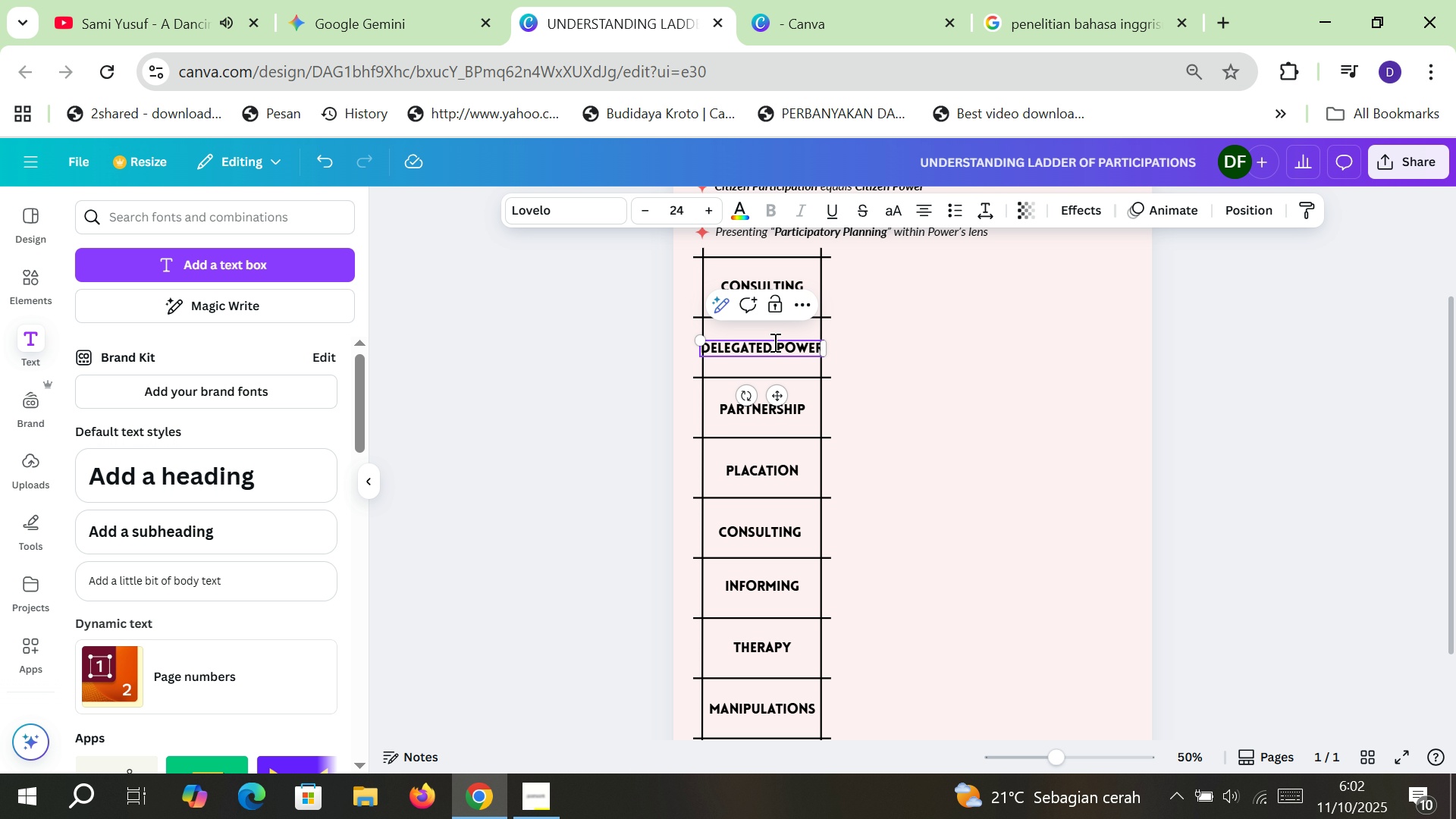 
key(Enter)
 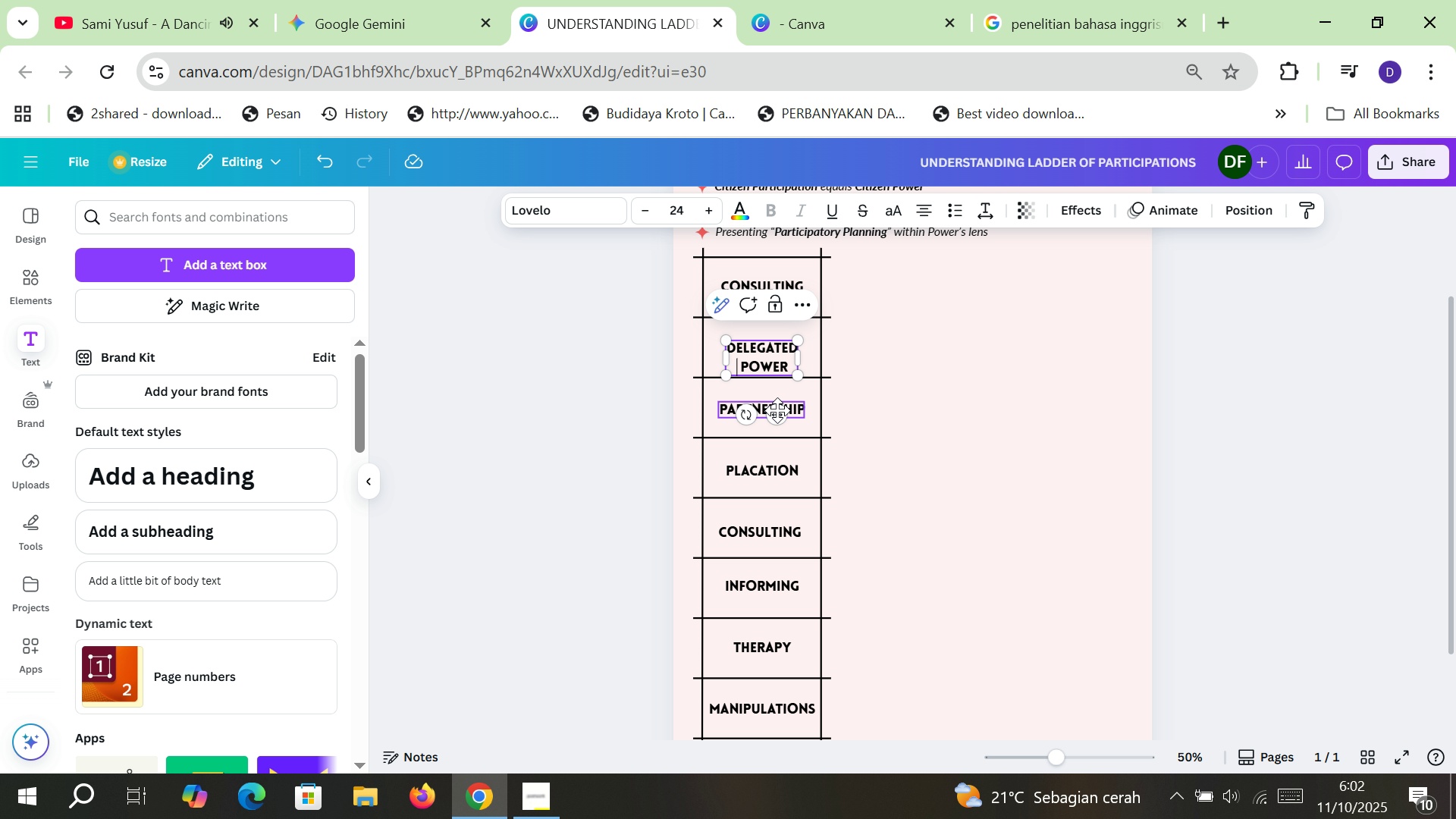 
left_click_drag(start_coordinate=[777, 411], to_coordinate=[777, 403])
 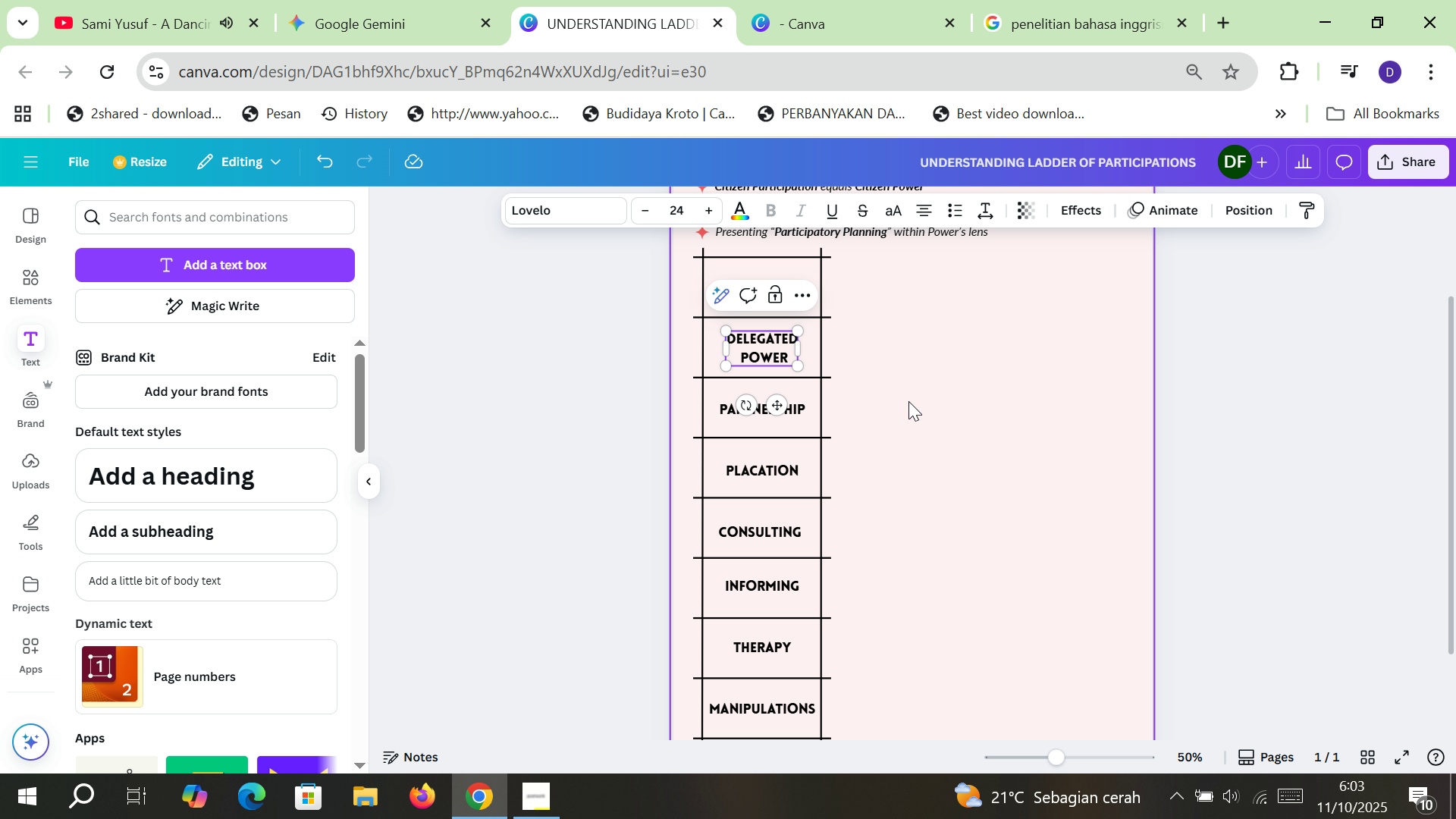 
left_click([908, 401])
 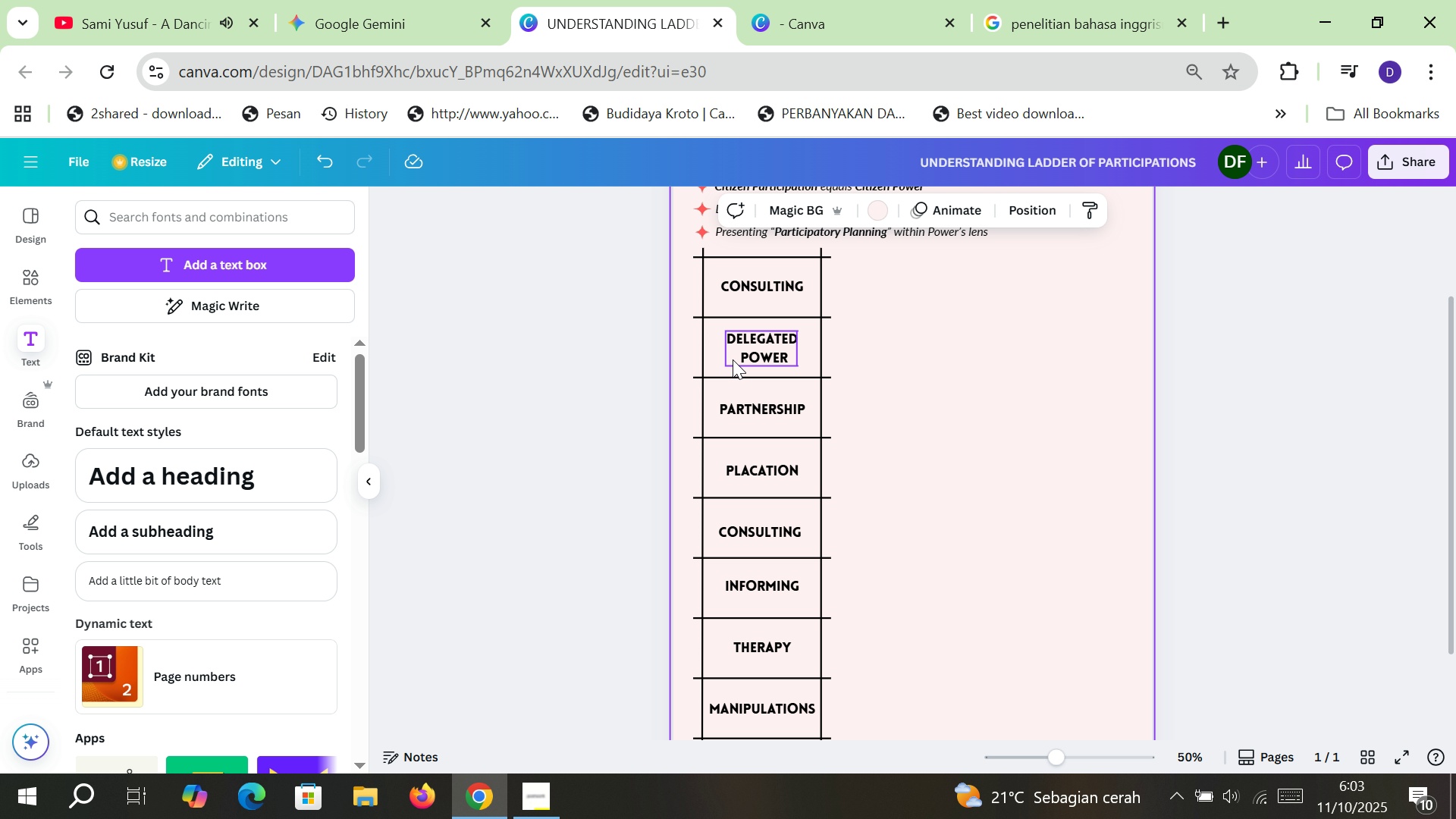 
double_click([733, 359])
 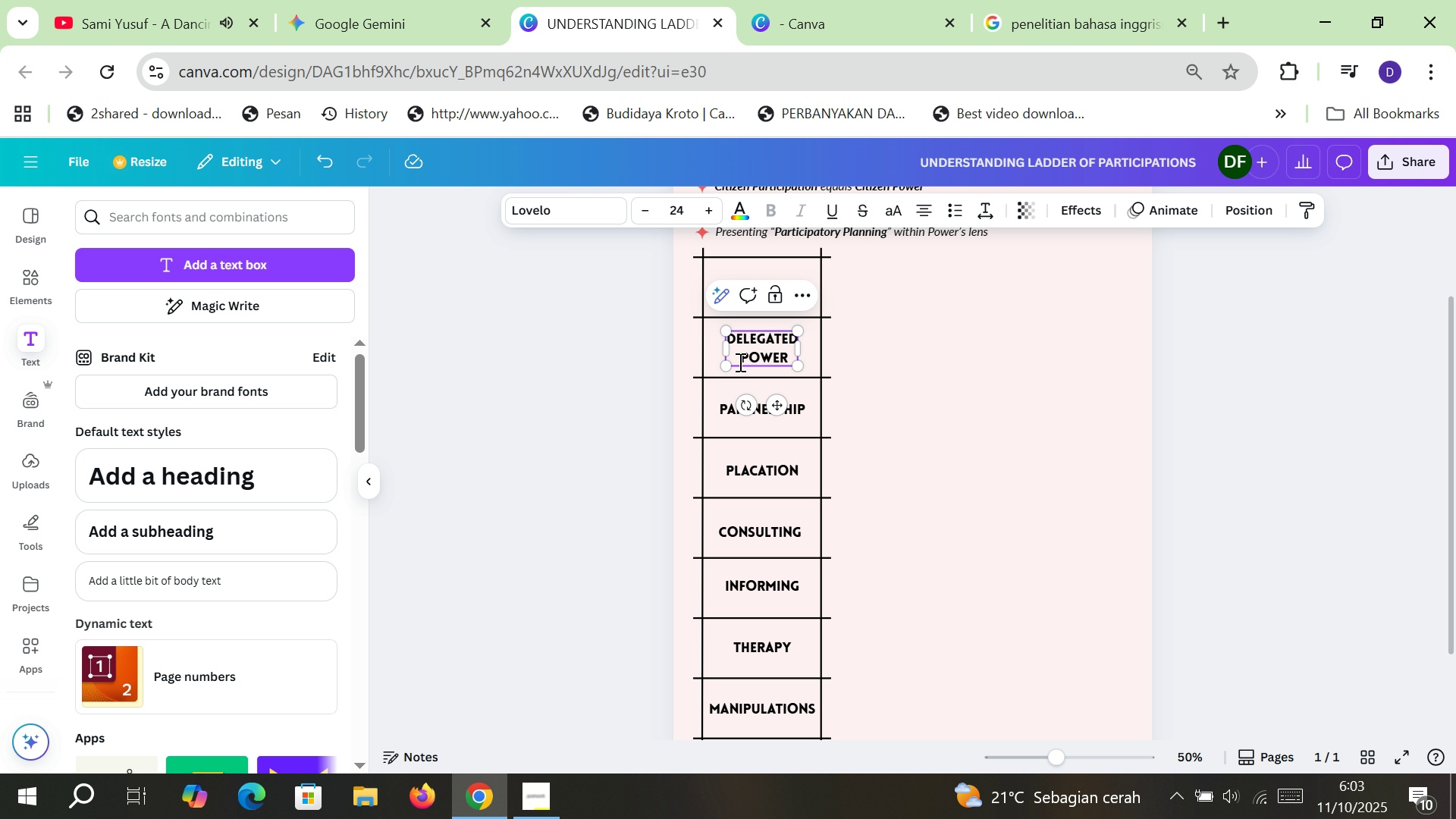 
key(Delete)
 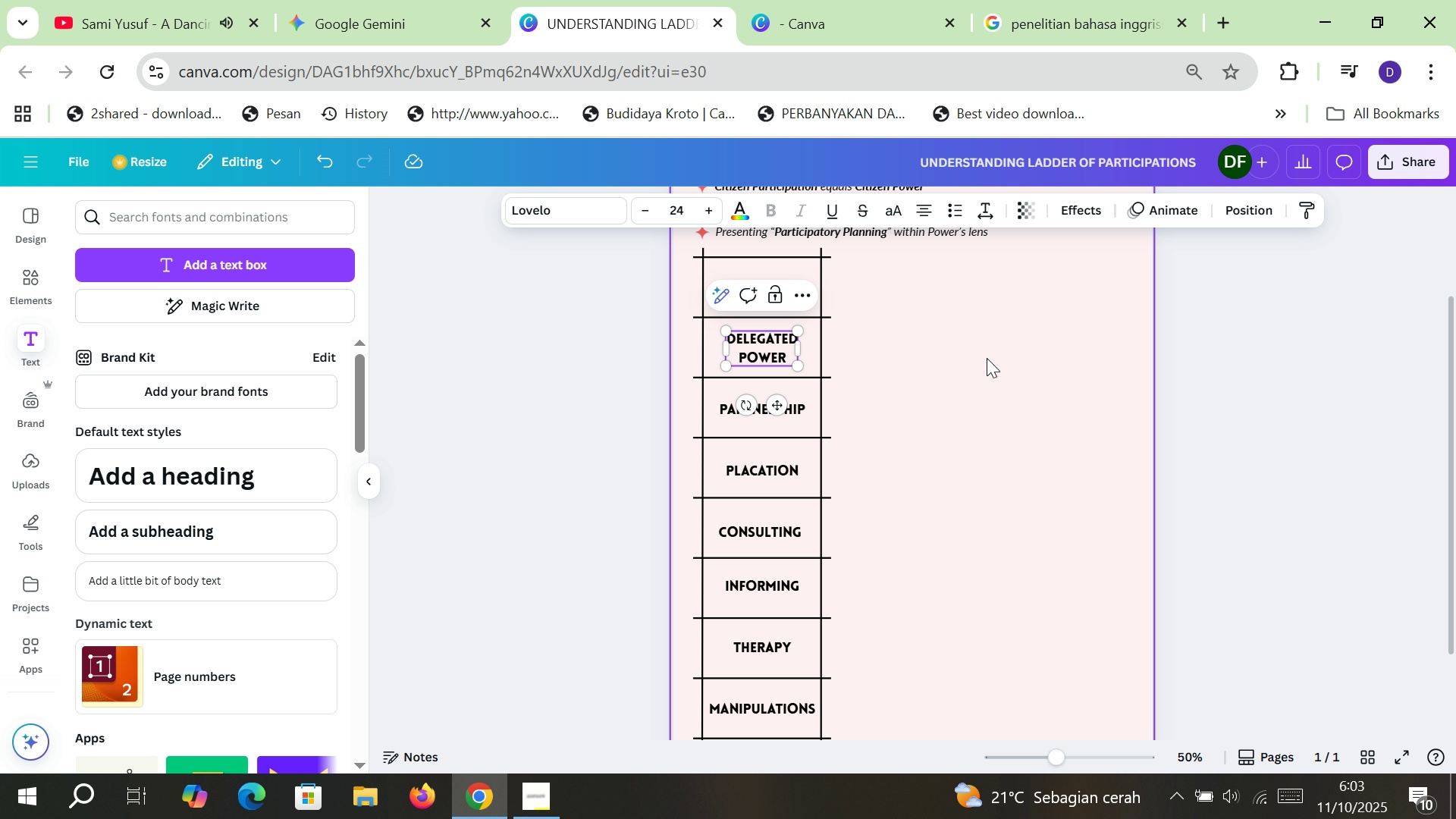 
left_click([987, 358])
 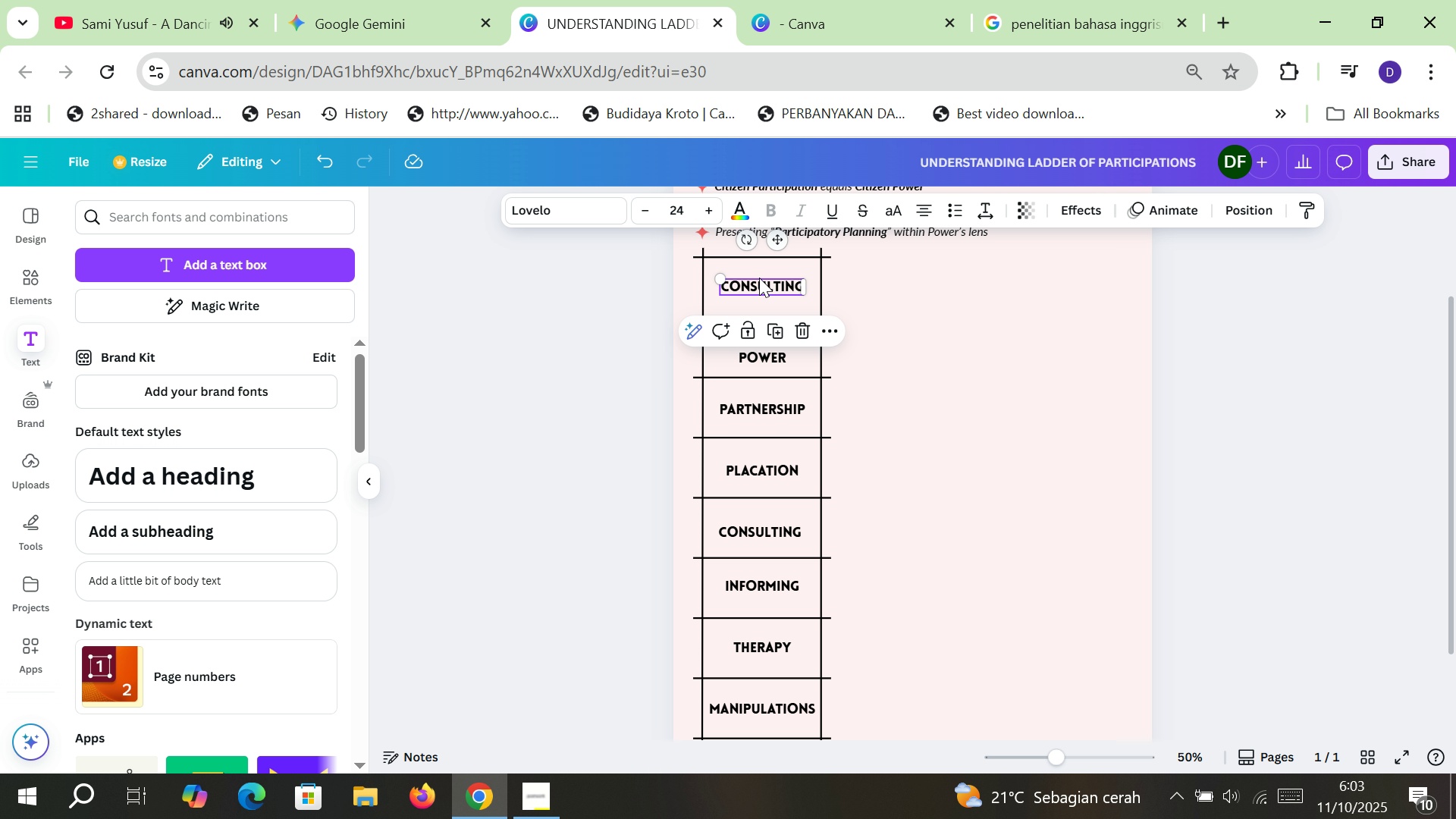 
double_click([759, 278])
 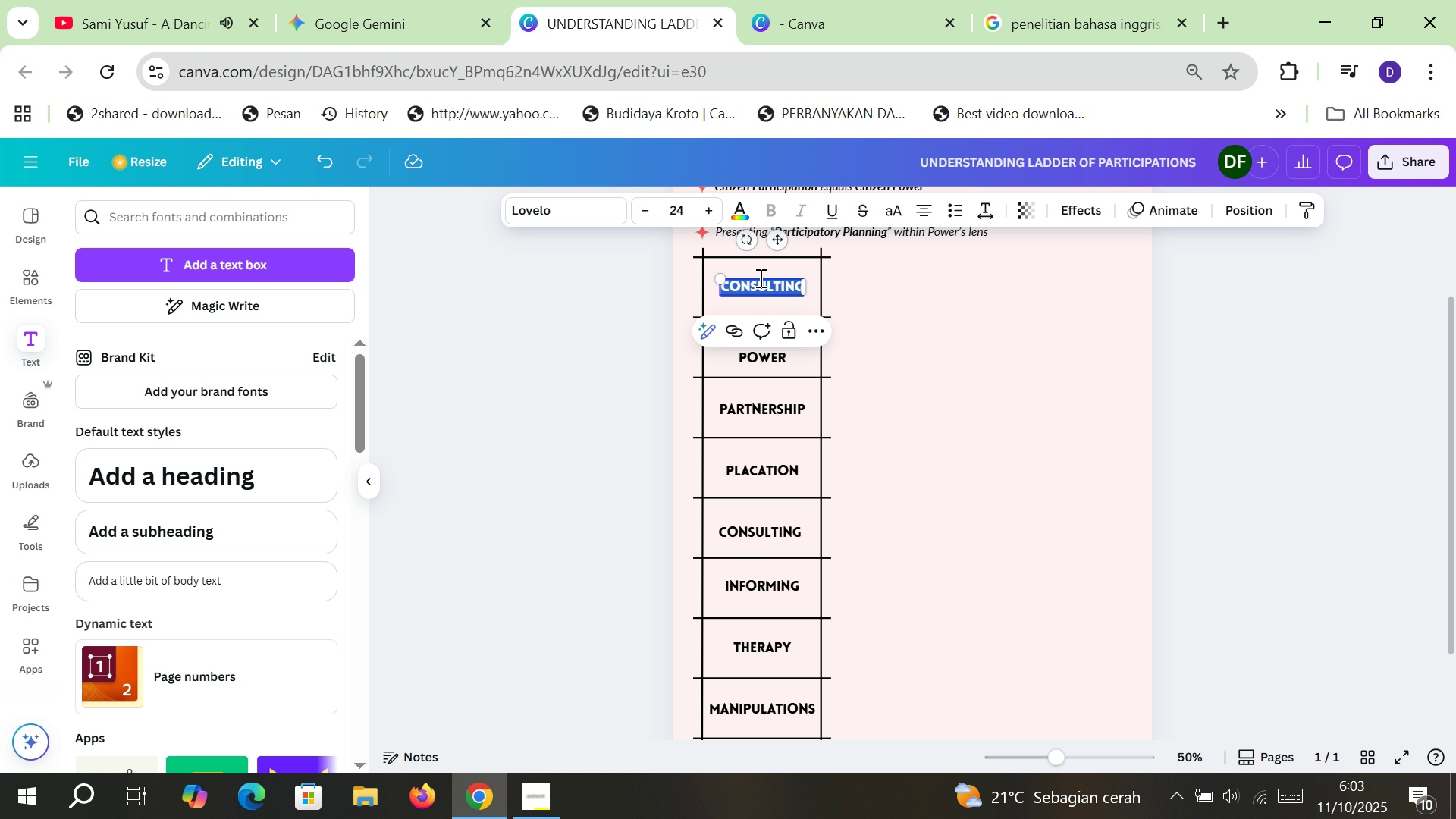 
type(citizen power)
 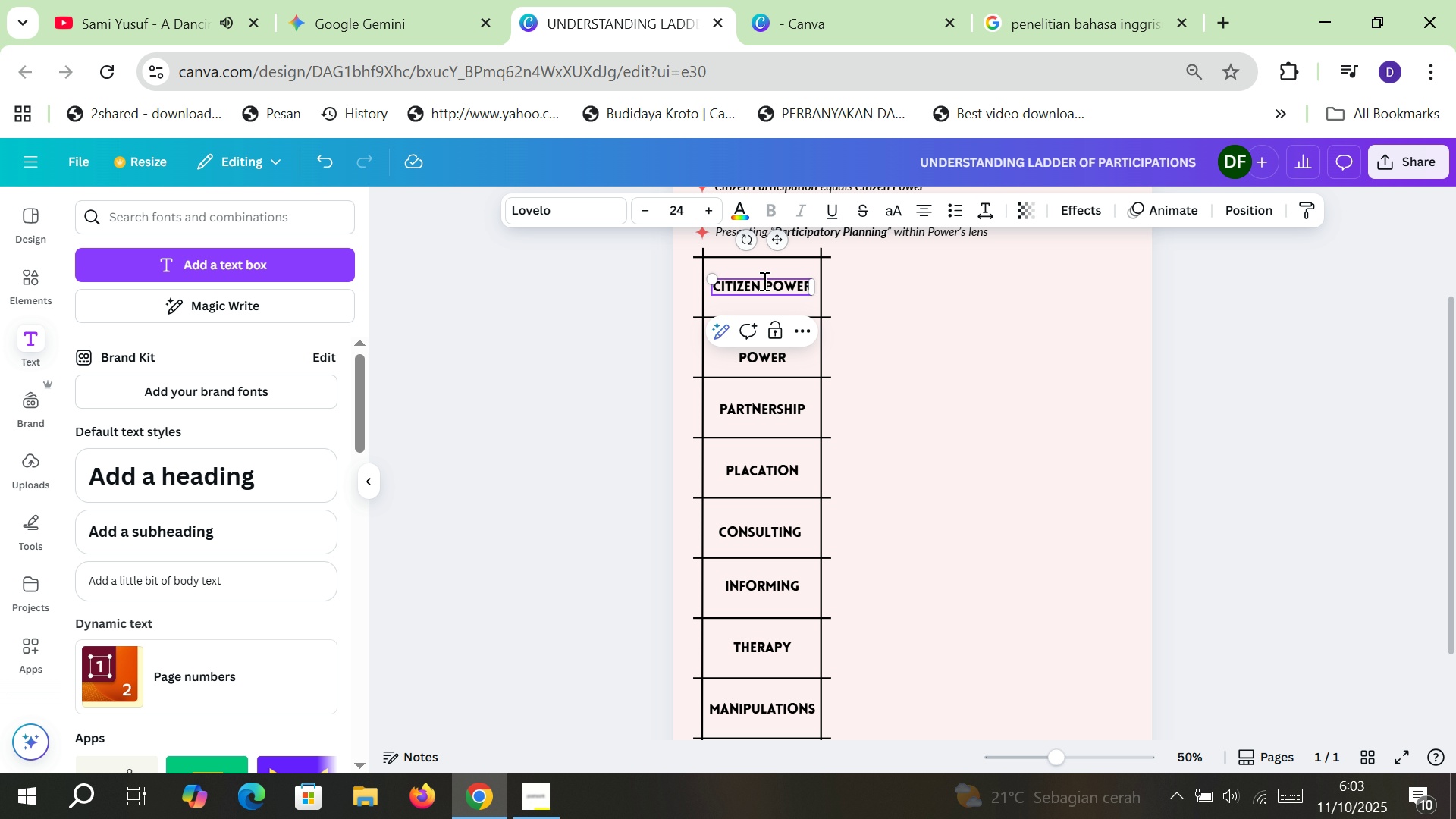 
left_click([763, 281])
 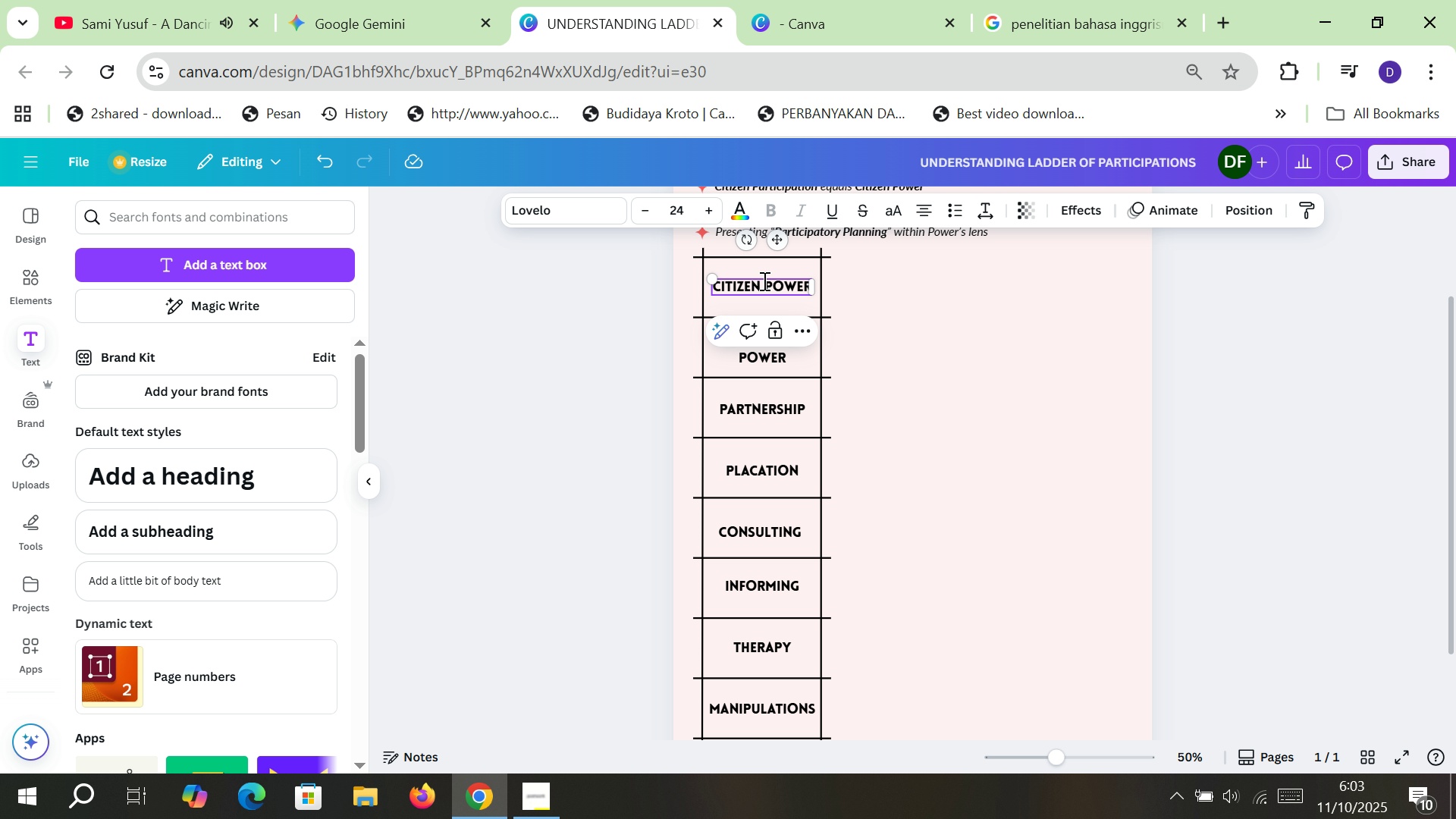 
key(Enter)
 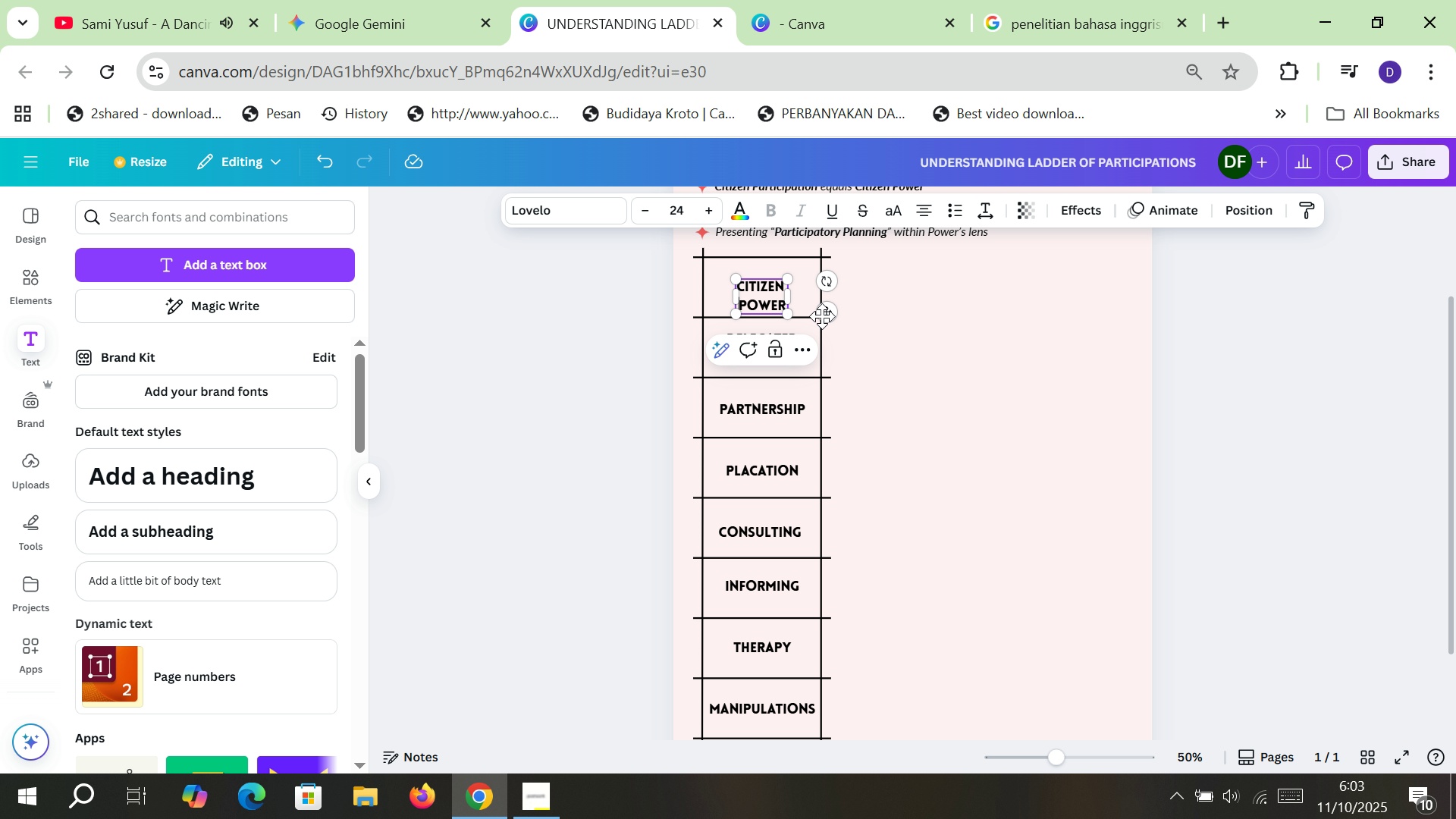 
left_click_drag(start_coordinate=[831, 310], to_coordinate=[832, 303])
 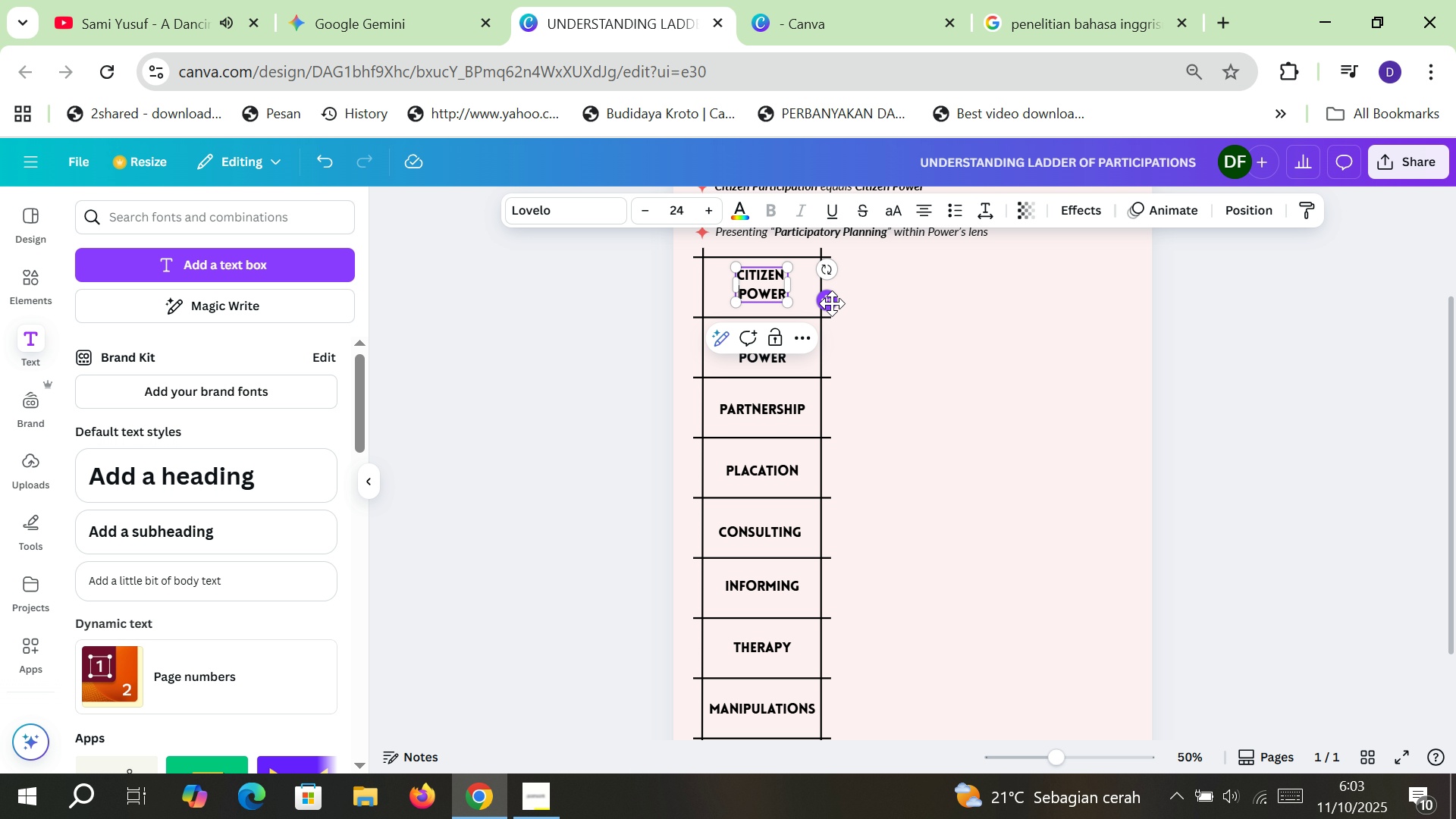 
key(ArrowDown)
 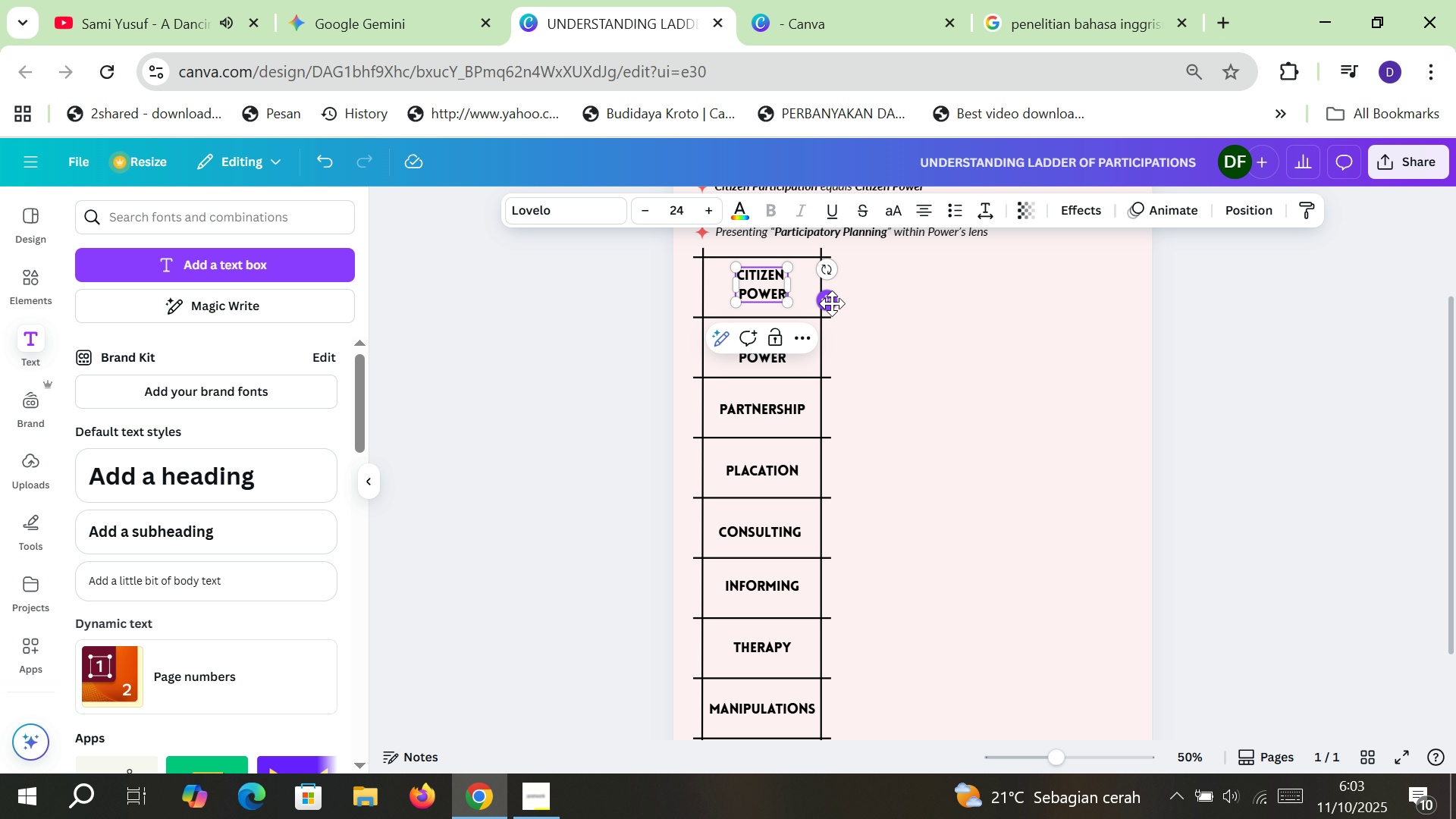 
key(ArrowDown)
 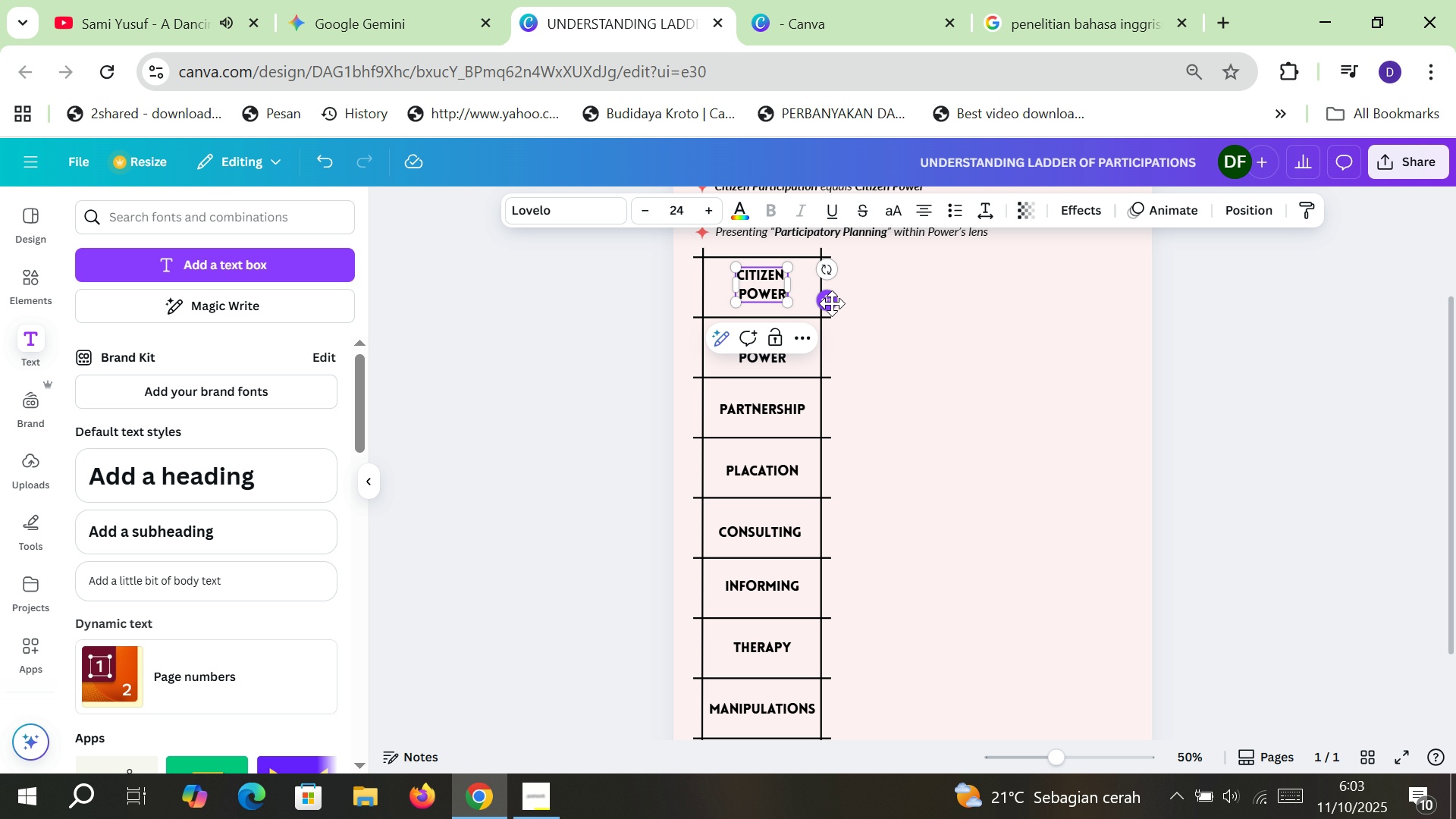 
key(ArrowDown)
 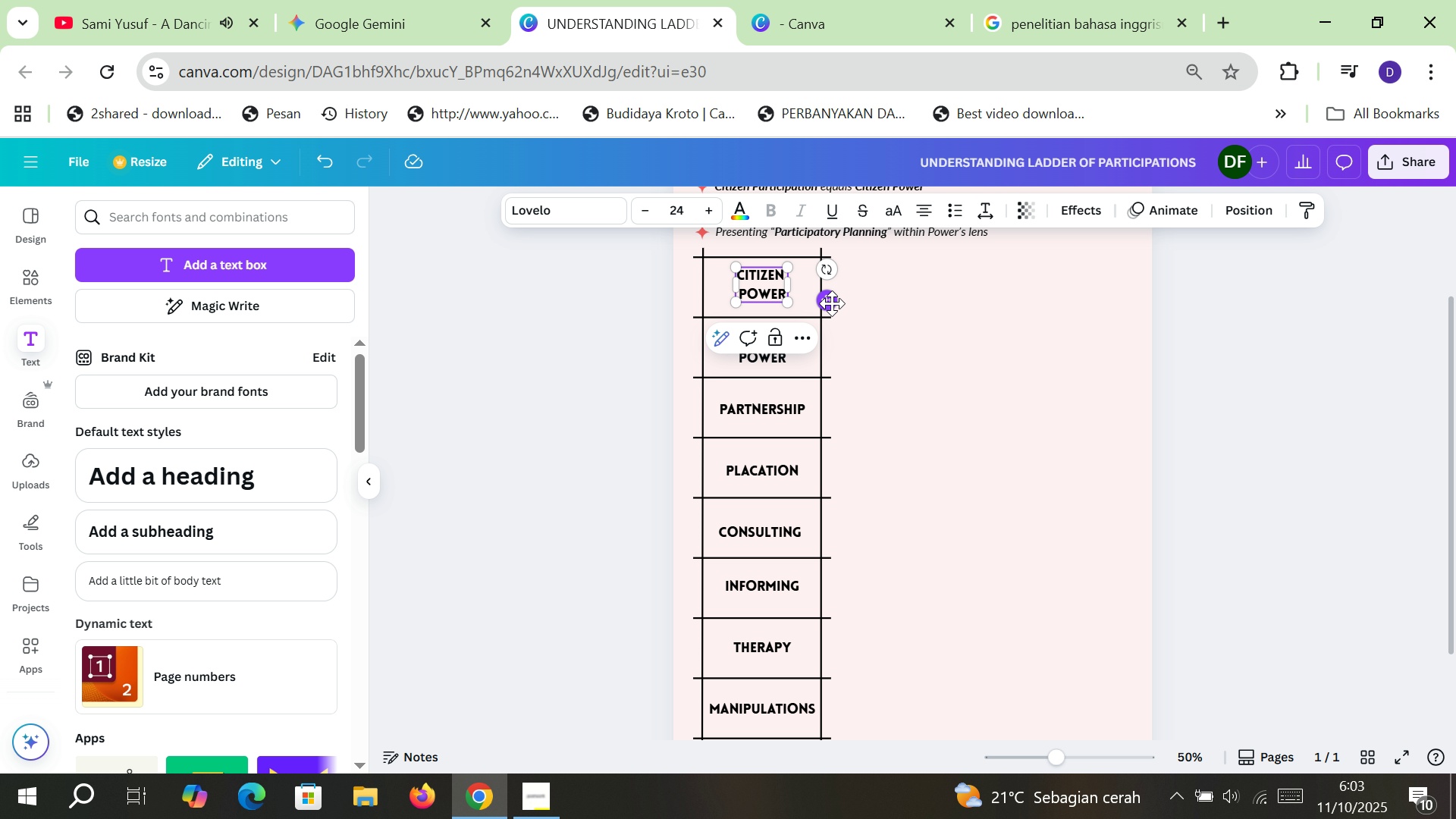 
key(ArrowDown)
 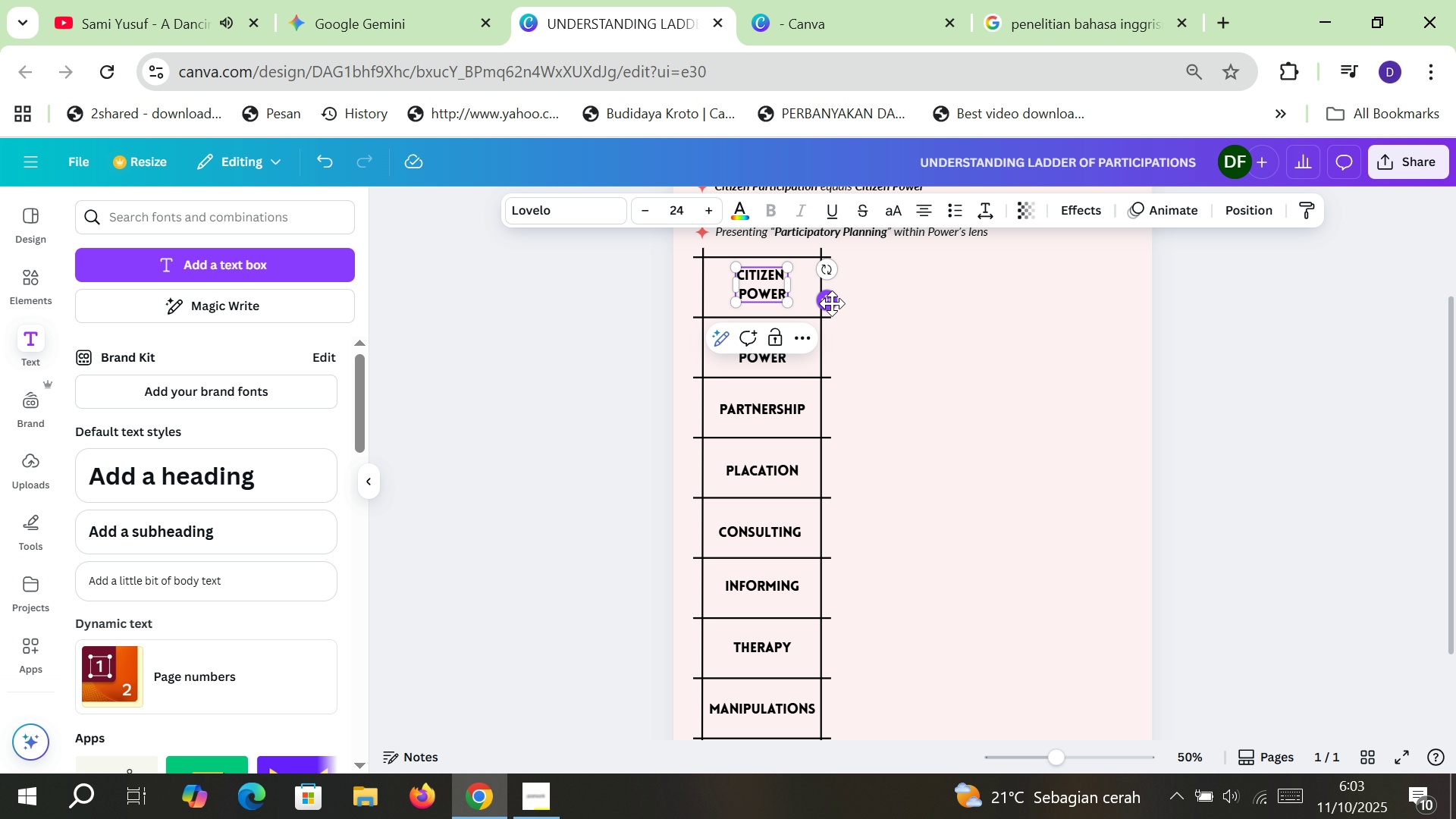 
key(ArrowDown)
 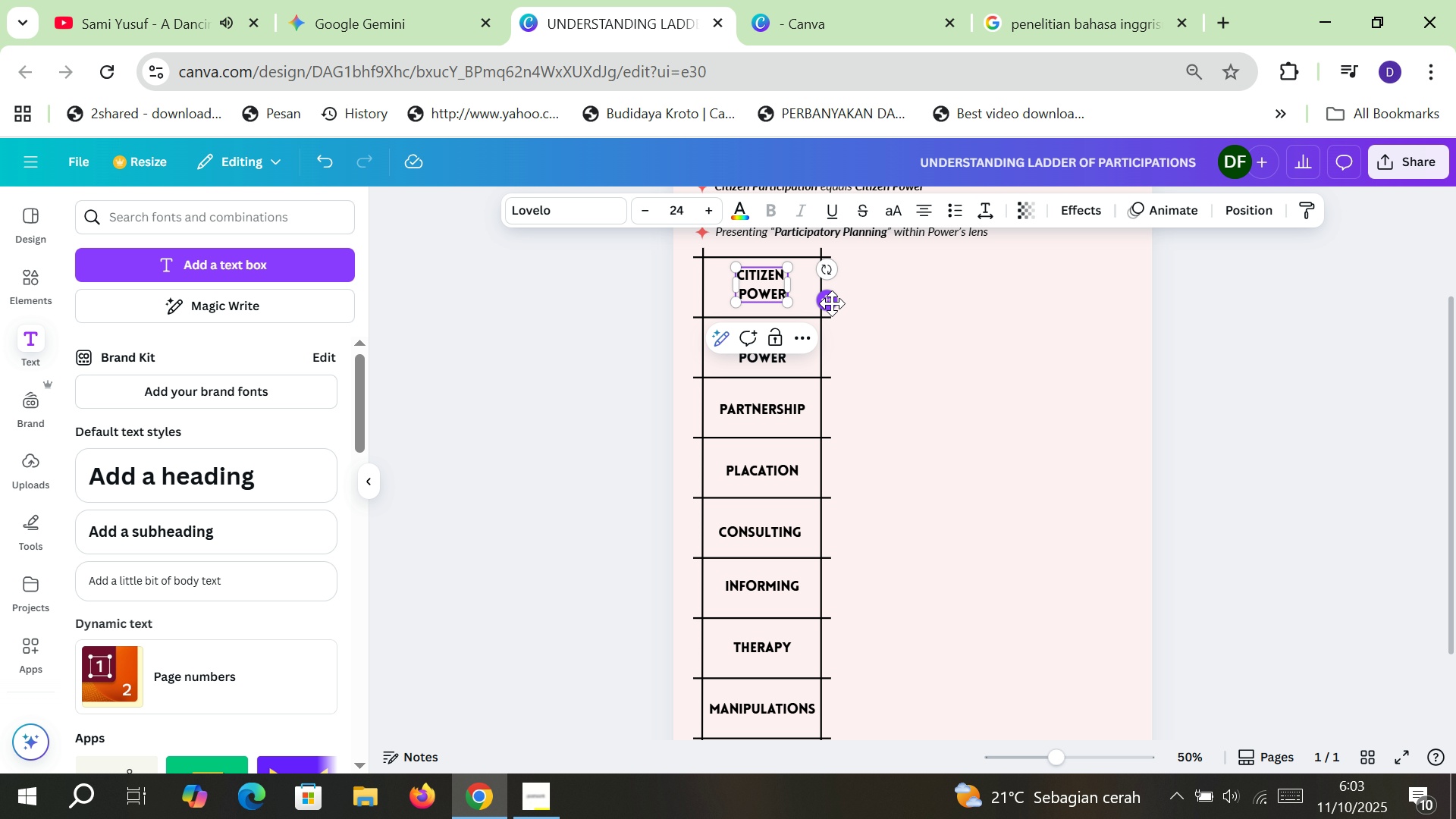 
key(ArrowDown)
 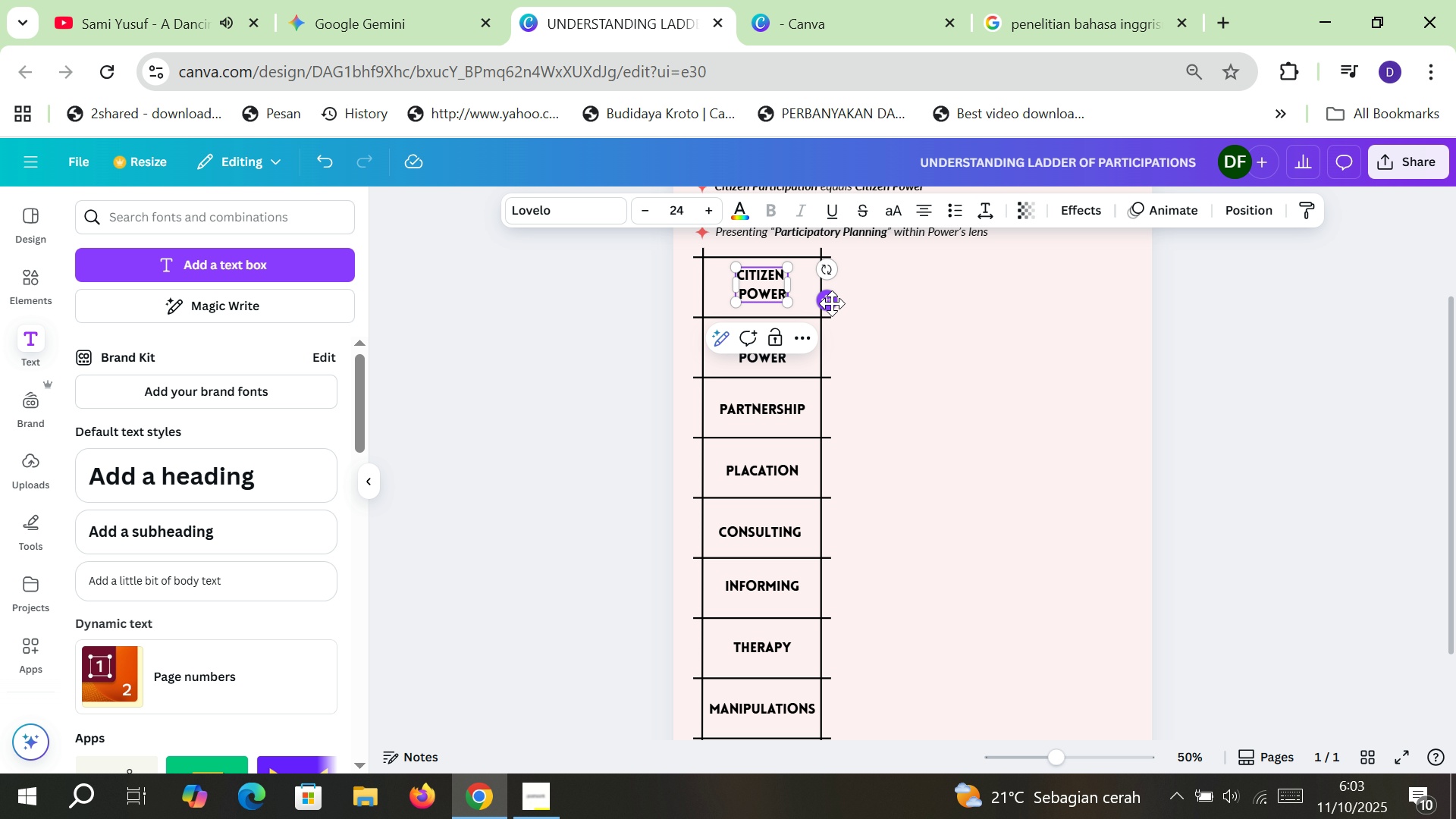 
key(ArrowRight)
 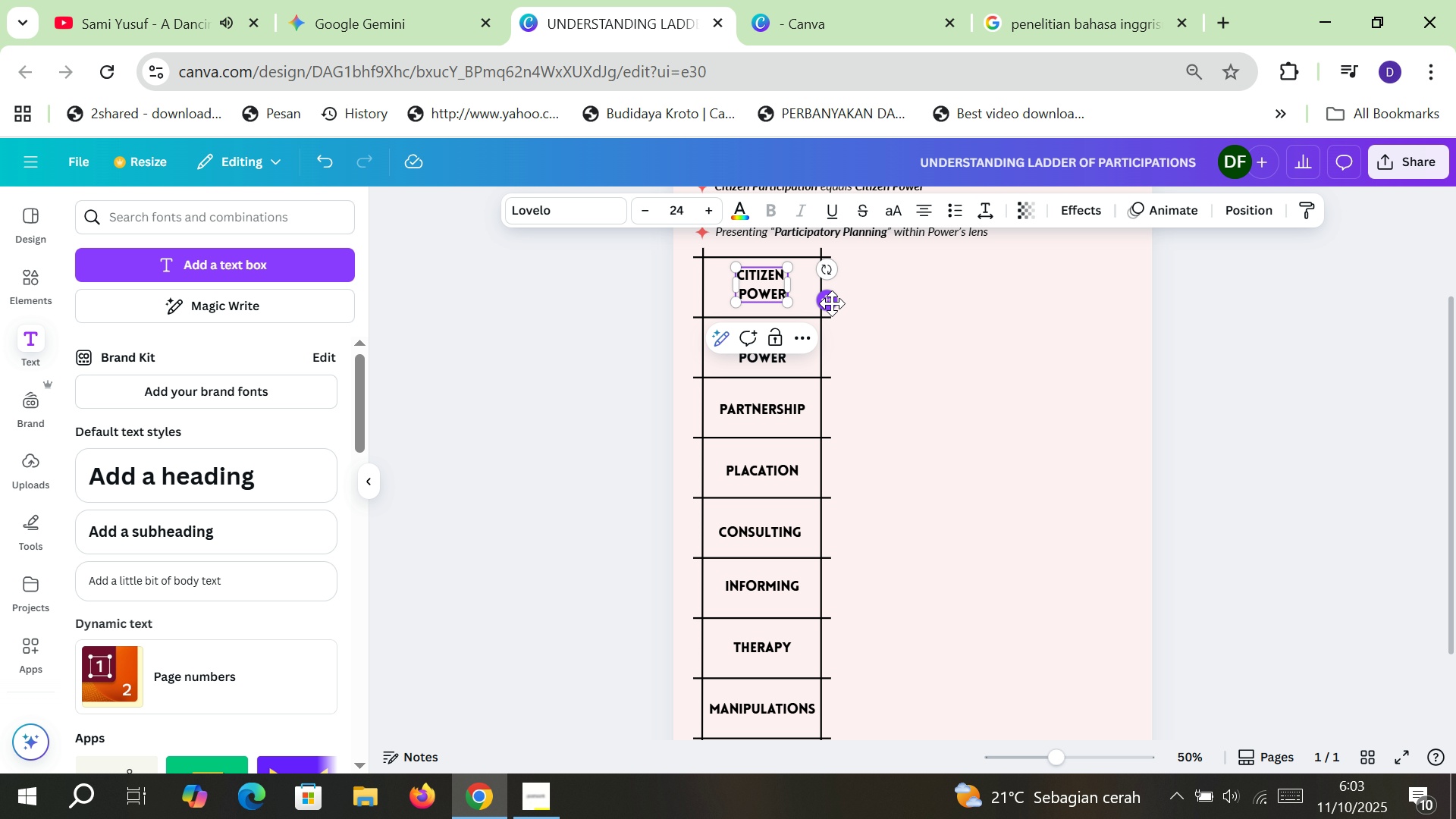 
key(ArrowRight)
 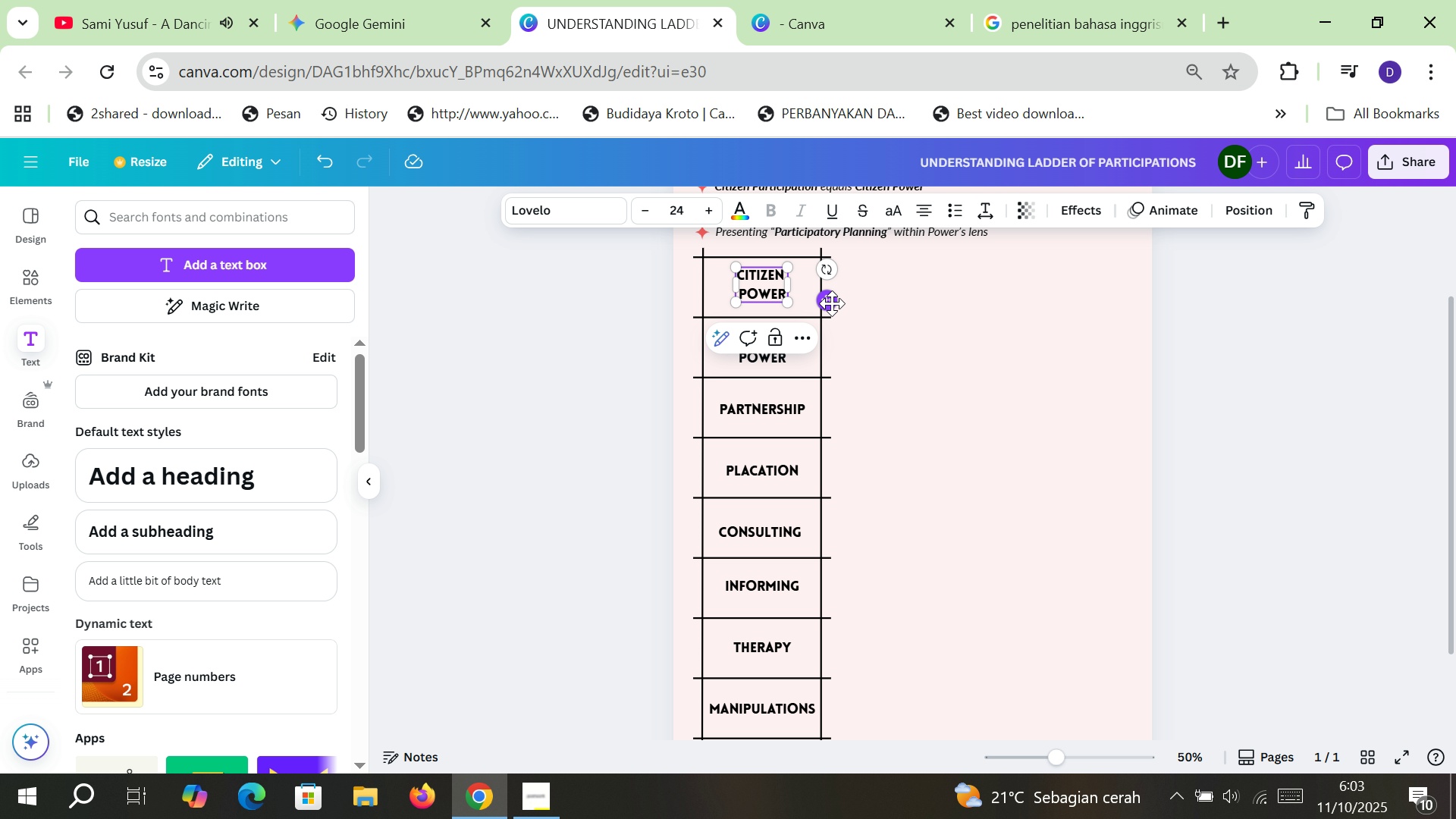 
key(ArrowRight)
 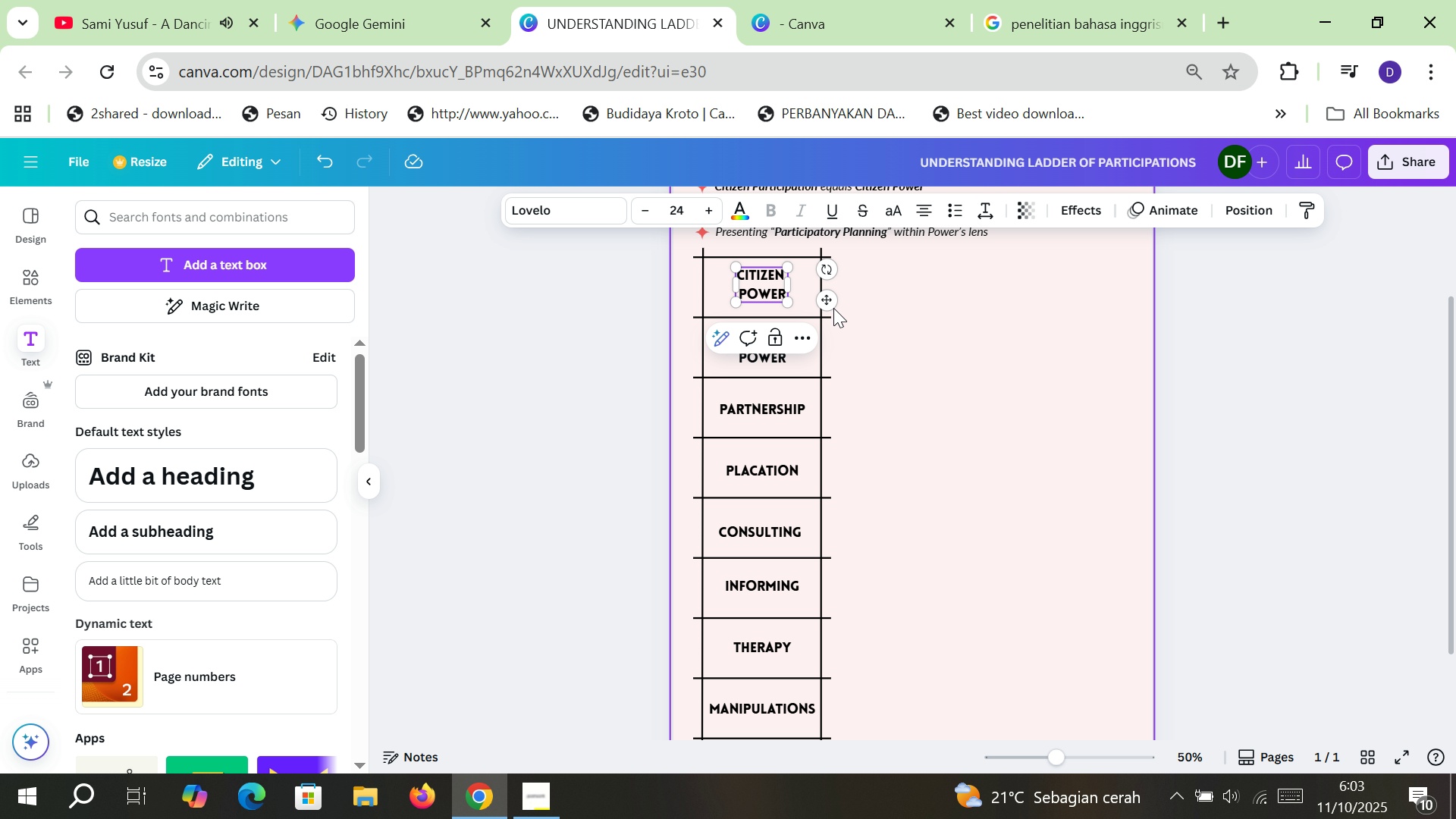 
left_click_drag(start_coordinate=[830, 301], to_coordinate=[835, 303])
 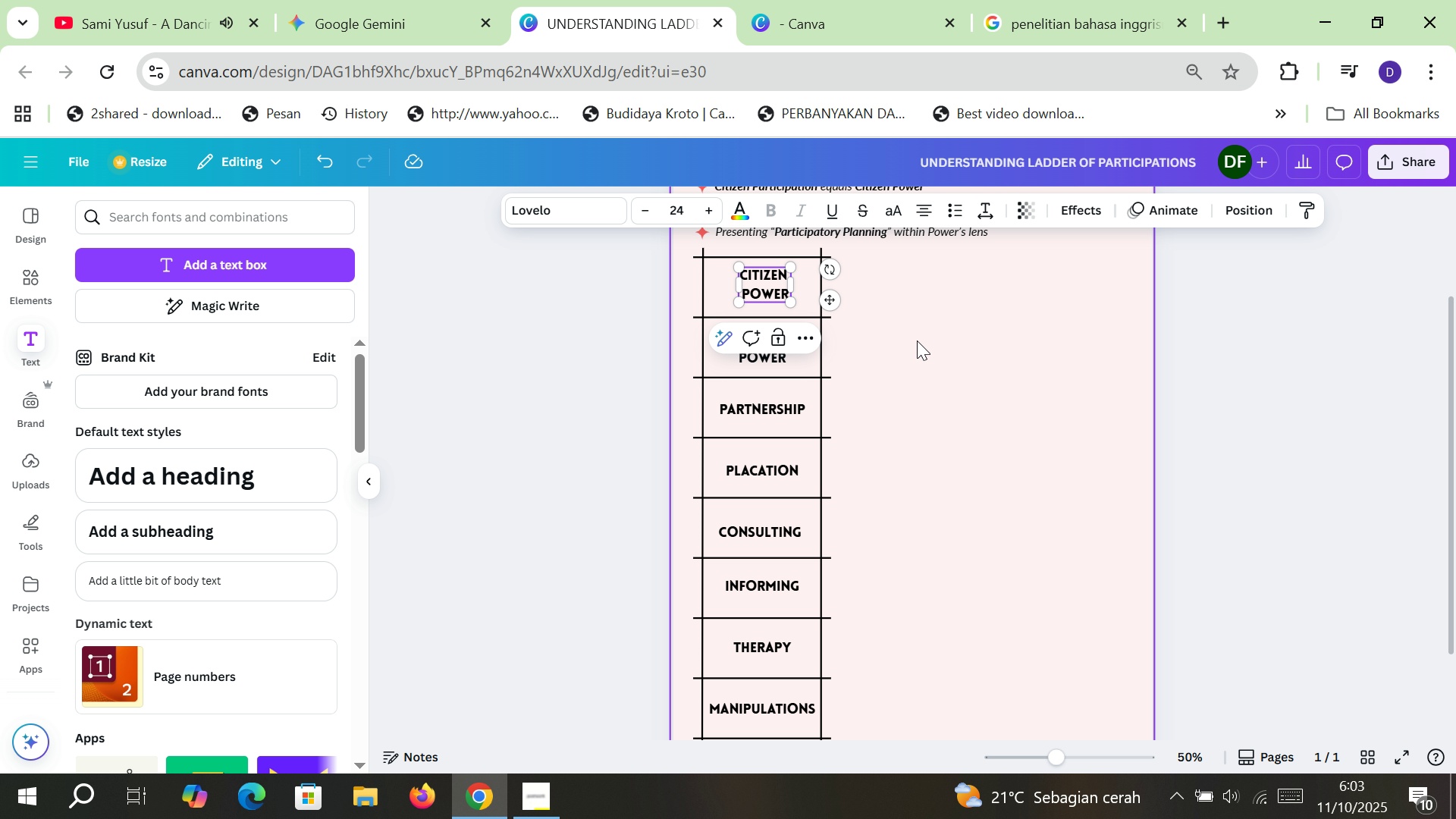 
left_click([917, 340])
 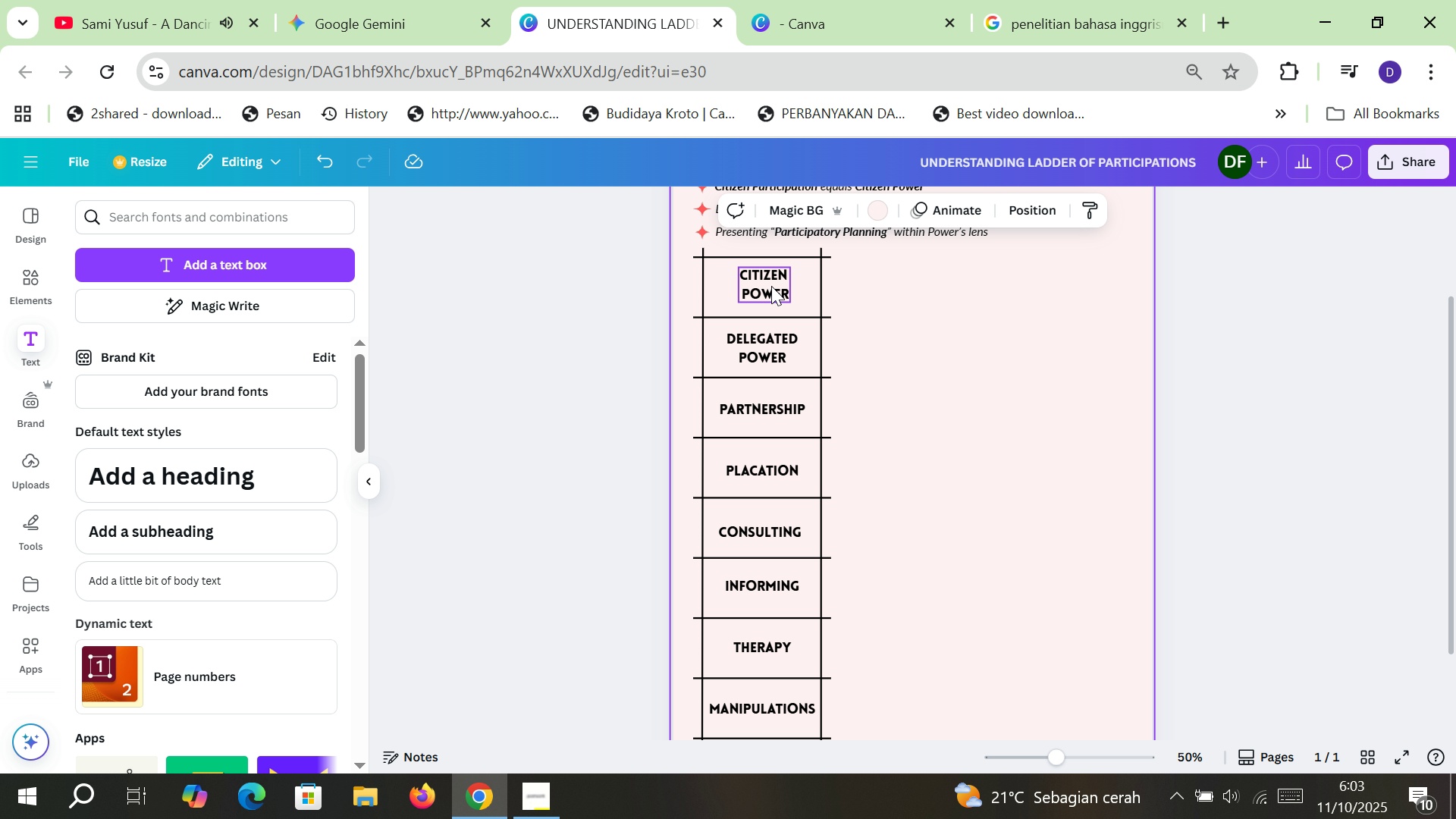 
scroll: coordinate [916, 357], scroll_direction: down, amount: 3.0
 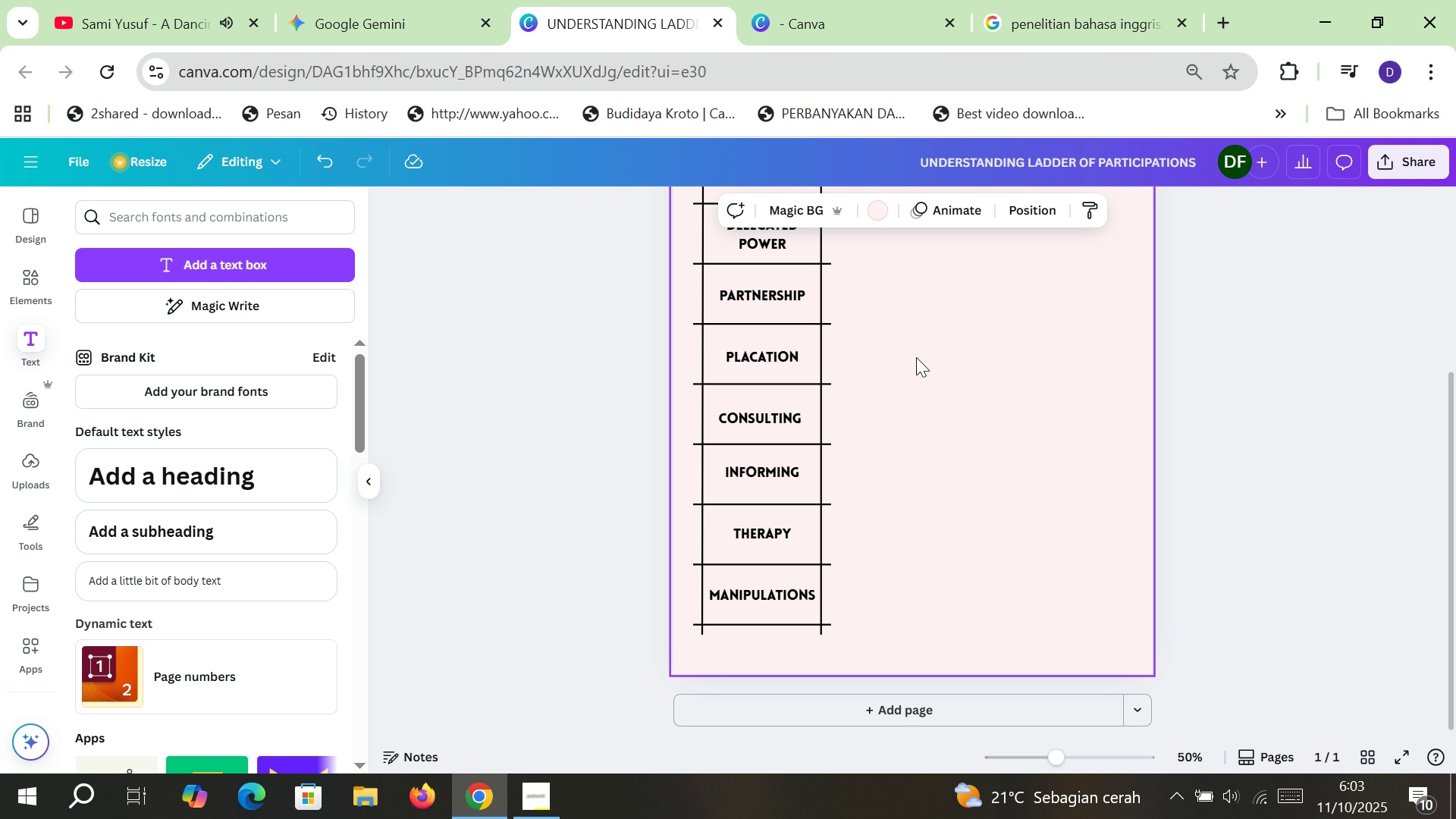 
scroll: coordinate [916, 357], scroll_direction: up, amount: 2.0
 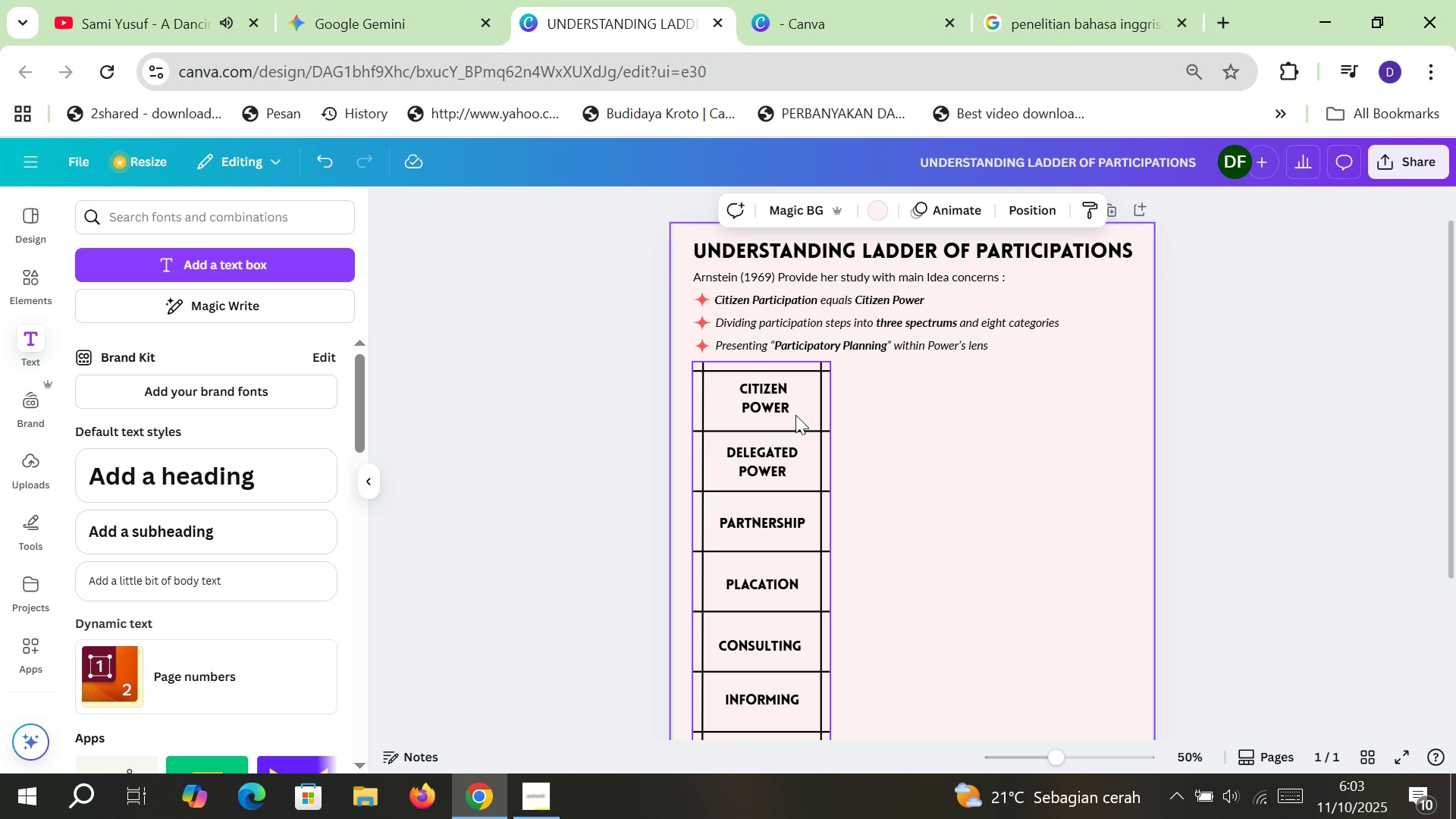 
left_click([779, 413])
 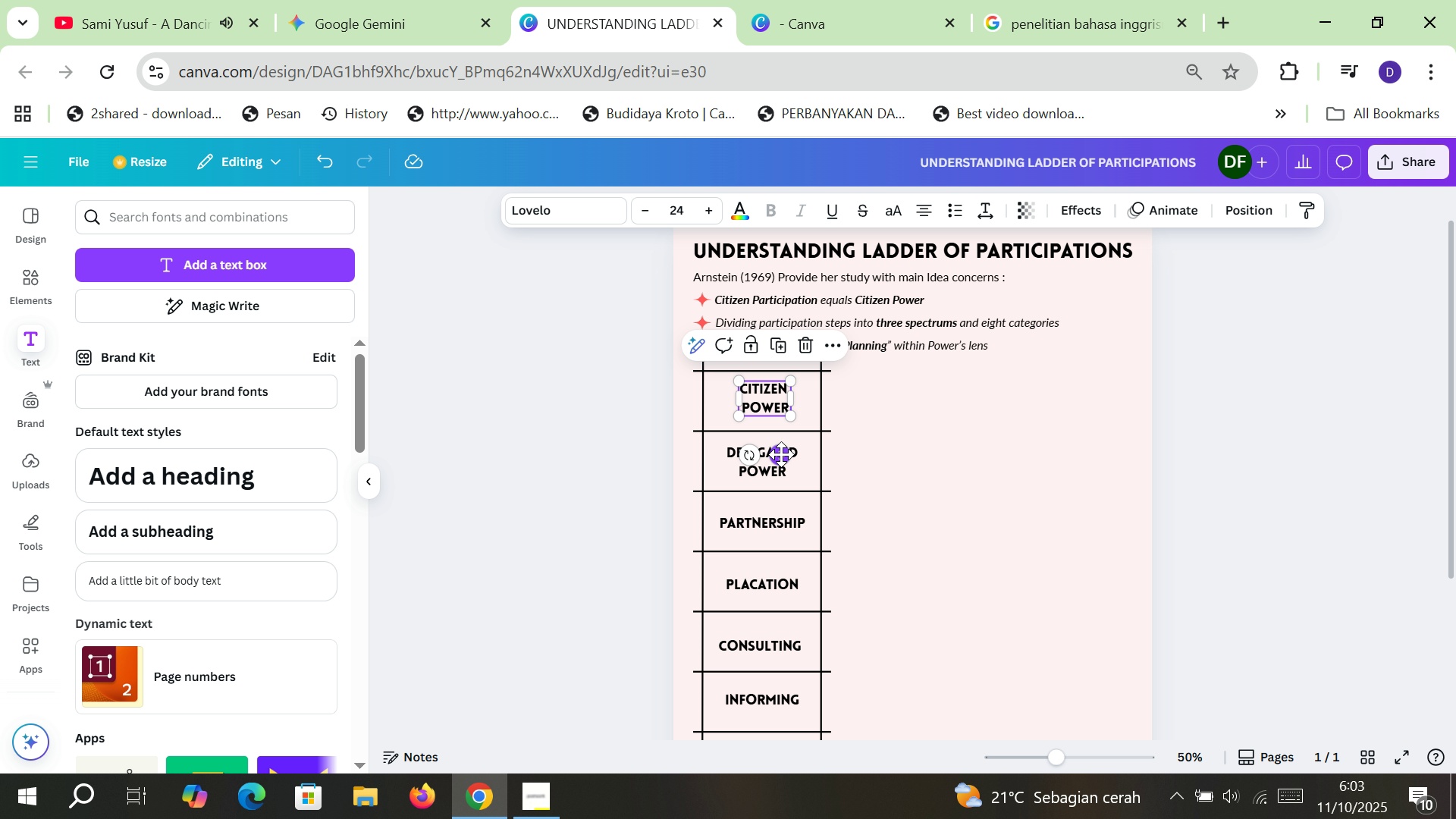 
left_click_drag(start_coordinate=[781, 454], to_coordinate=[777, 458])
 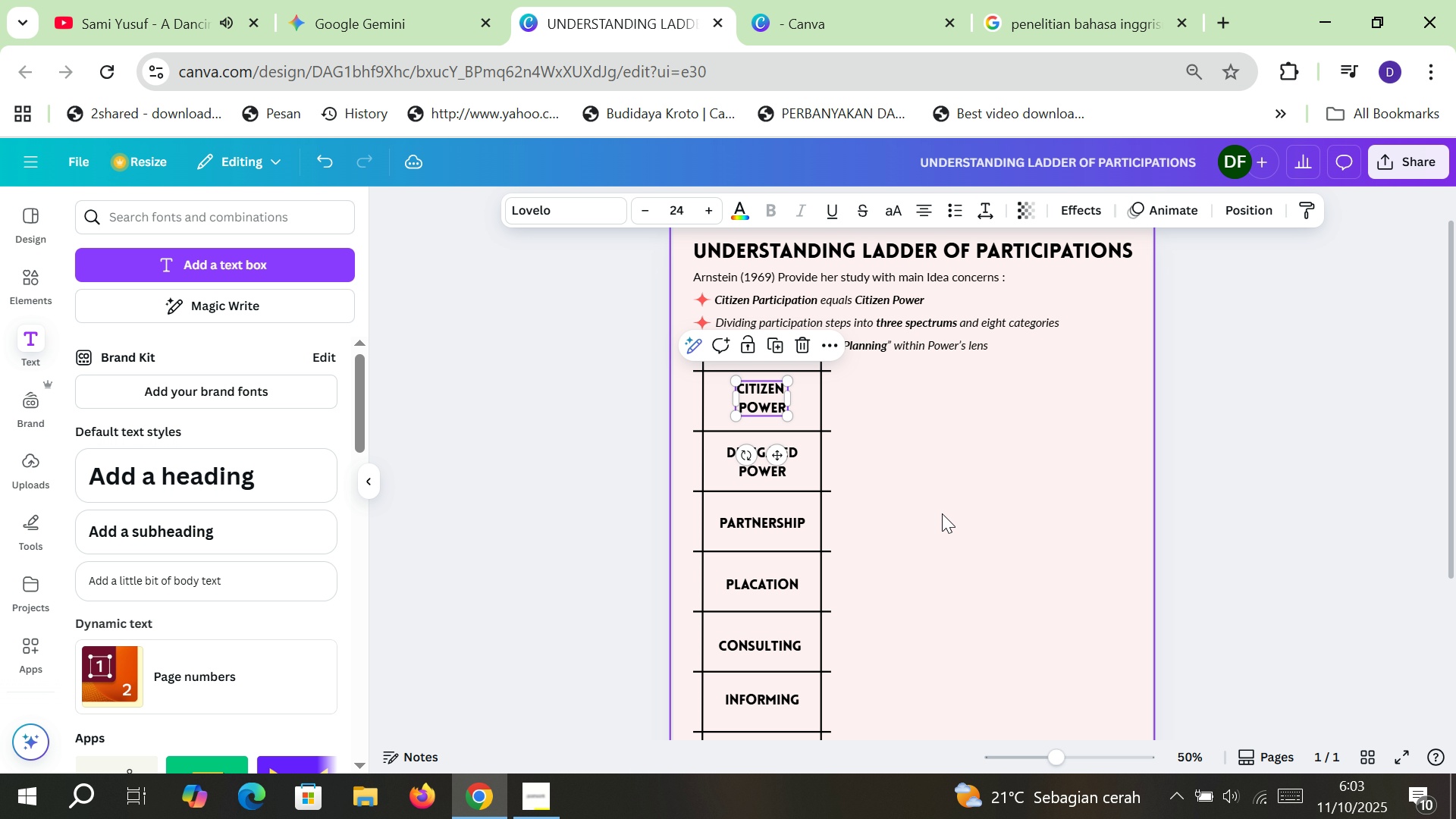 
left_click([942, 513])
 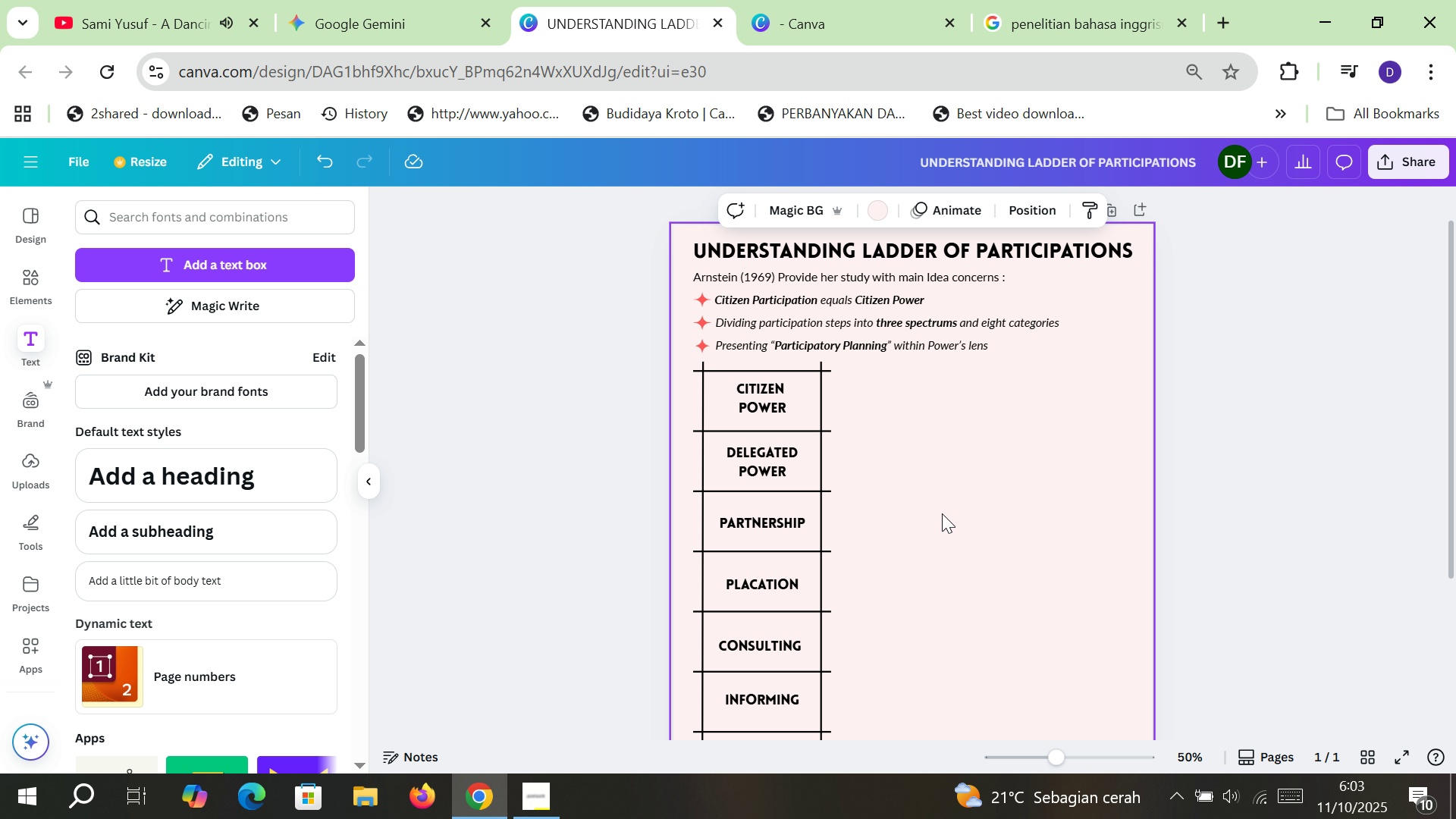 
scroll: coordinate [974, 477], scroll_direction: down, amount: 4.0
 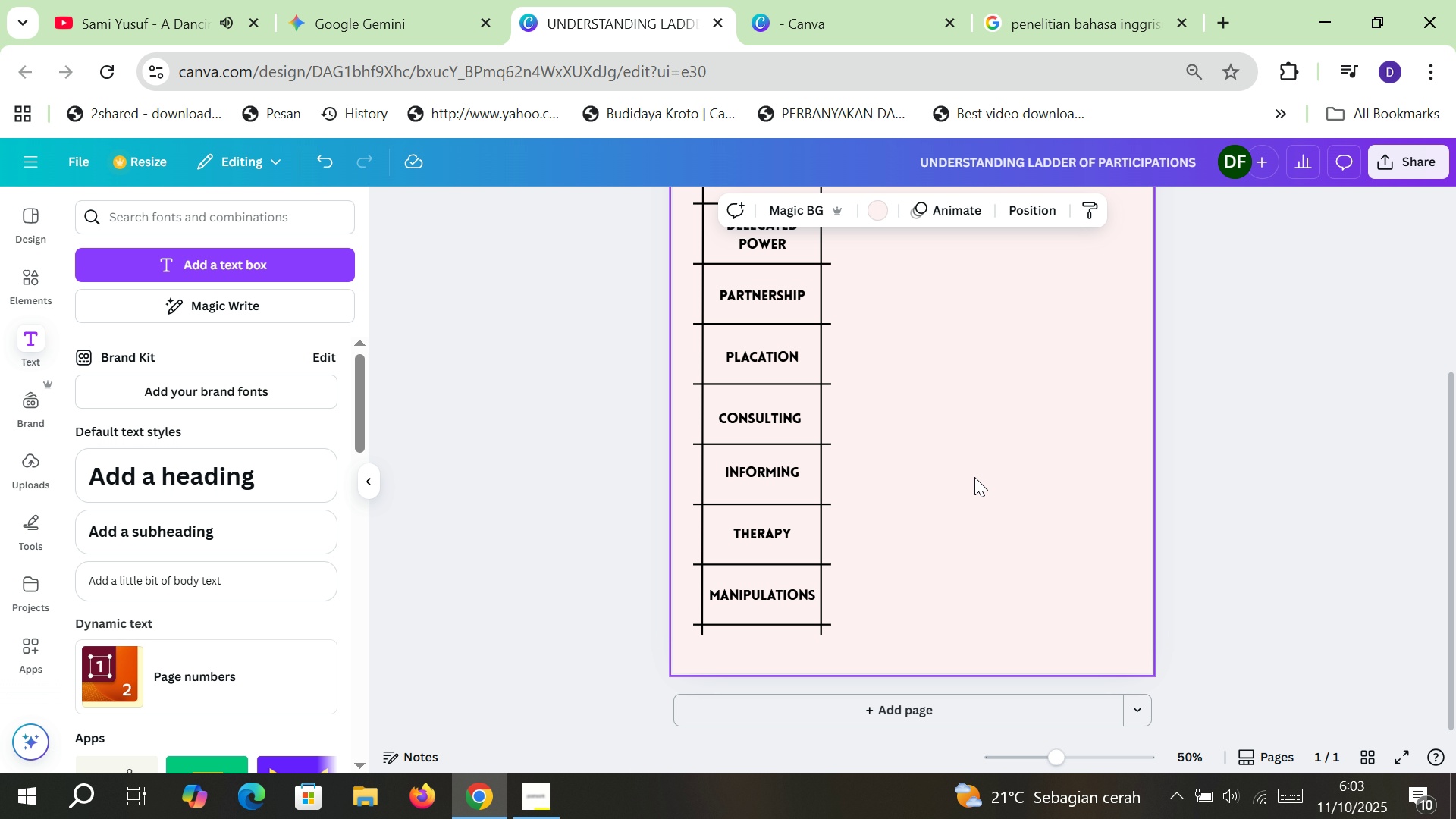 
scroll: coordinate [974, 477], scroll_direction: up, amount: 4.0
 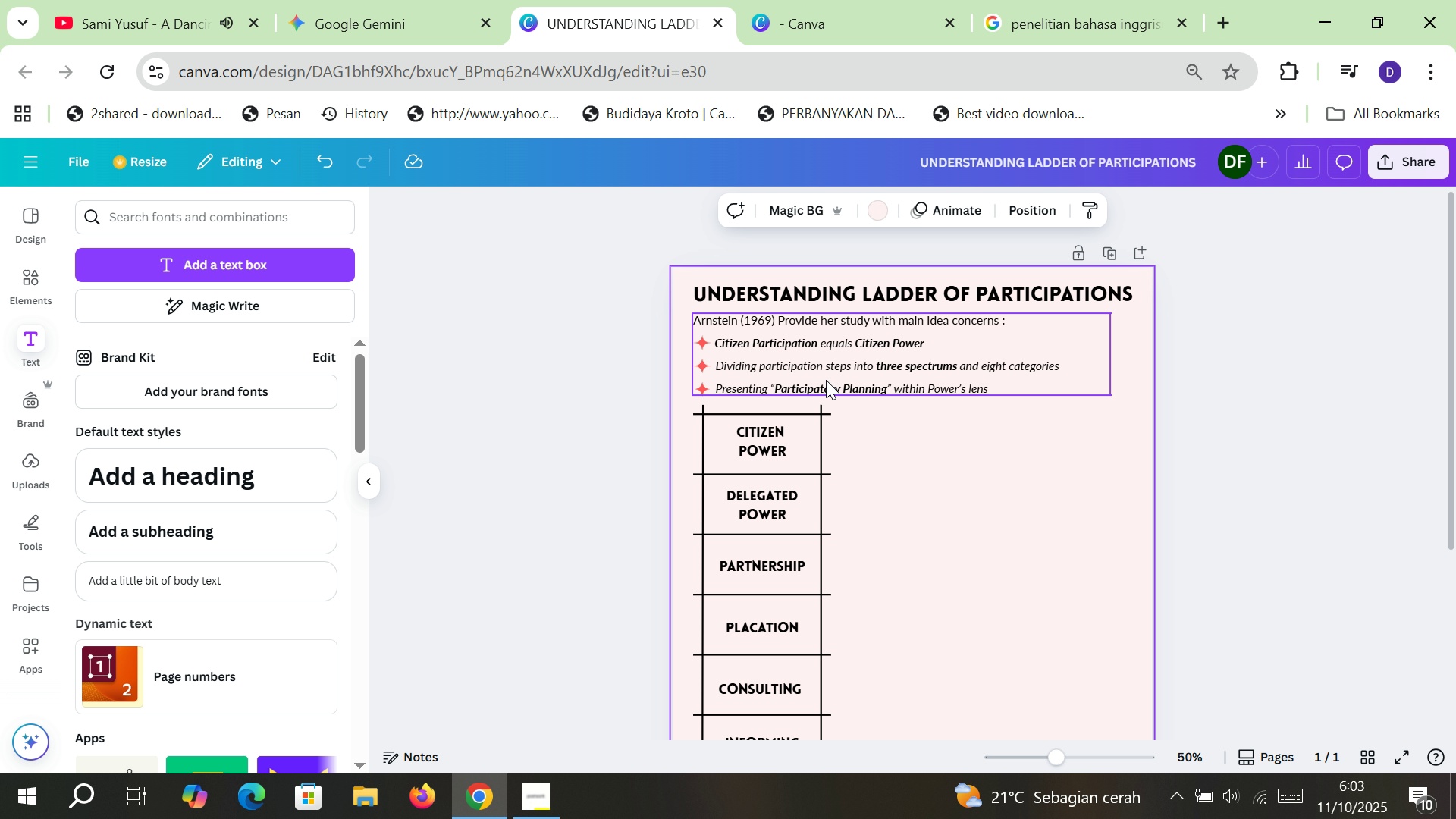 
left_click([827, 378])
 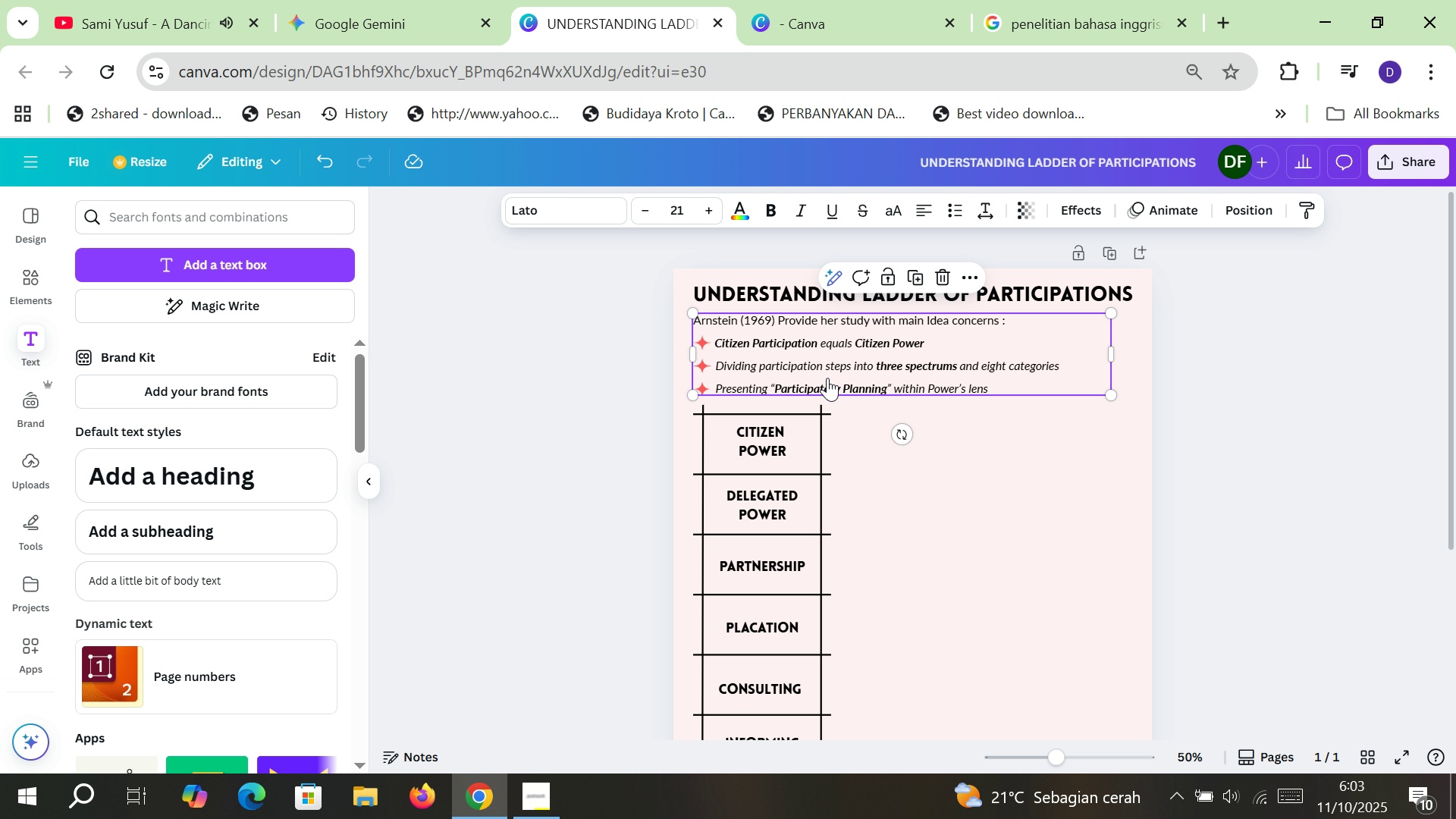 
key(Control+C)
 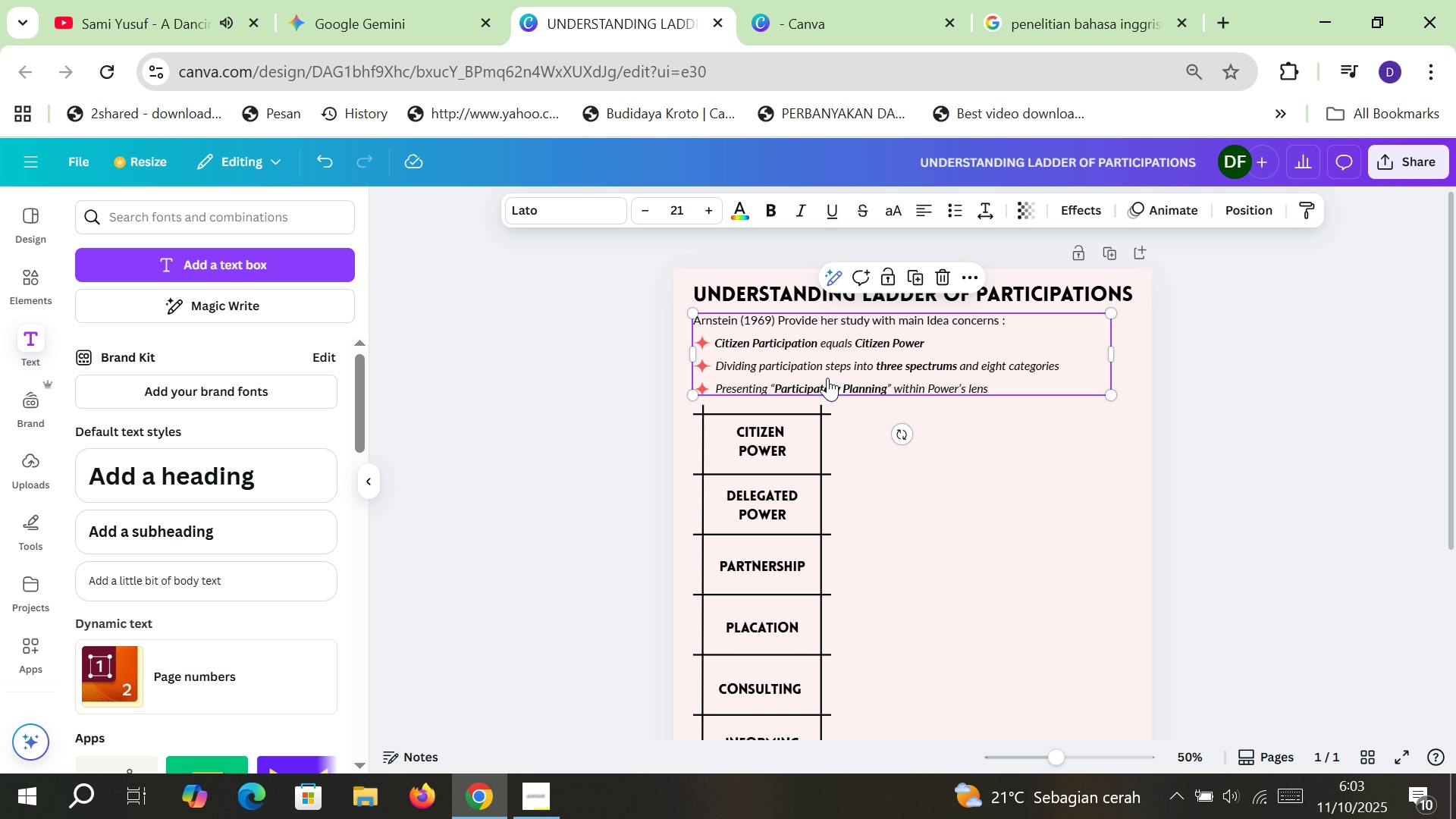 
key(Control+ControlLeft)
 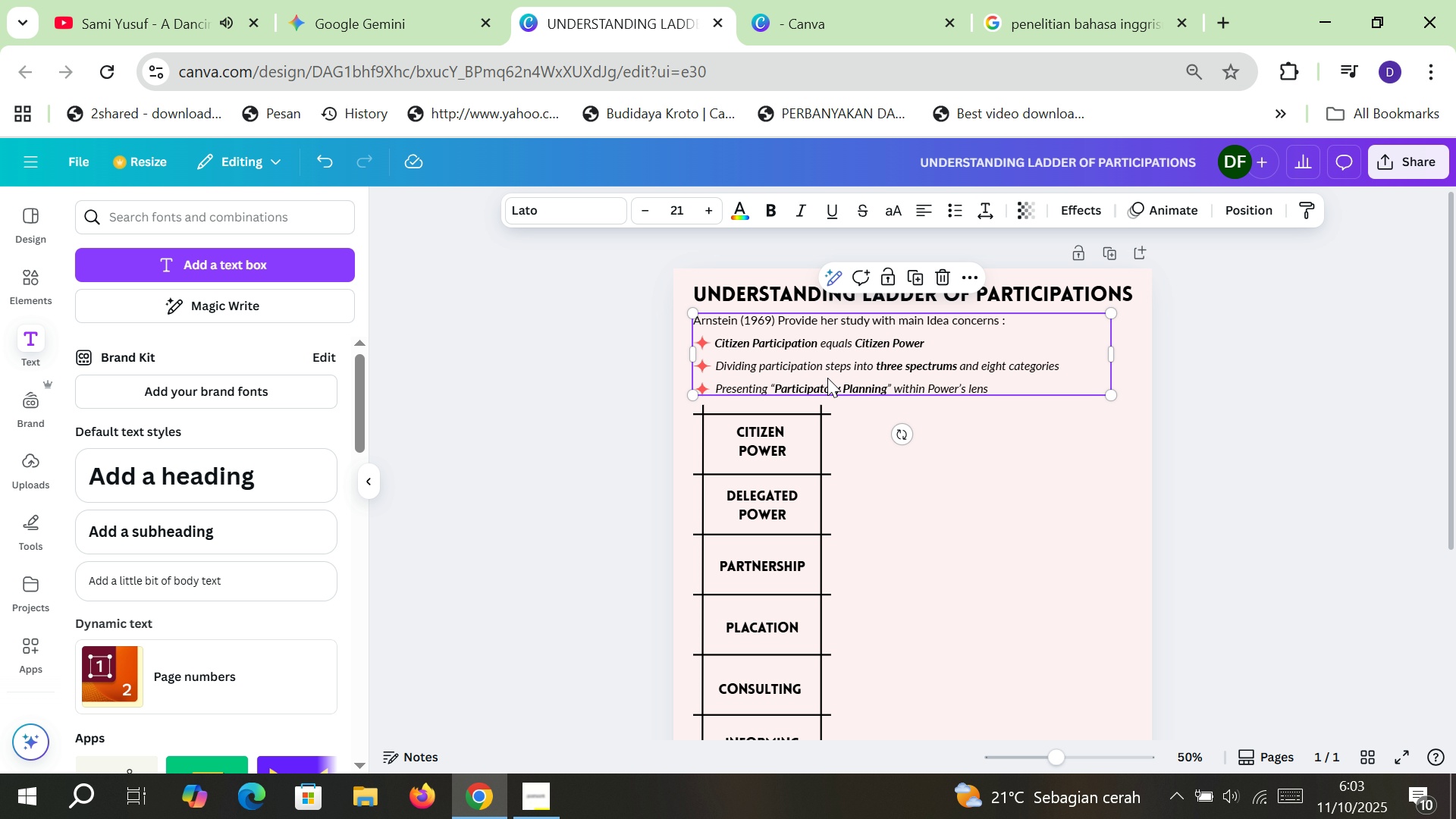 
key(Control+V)
 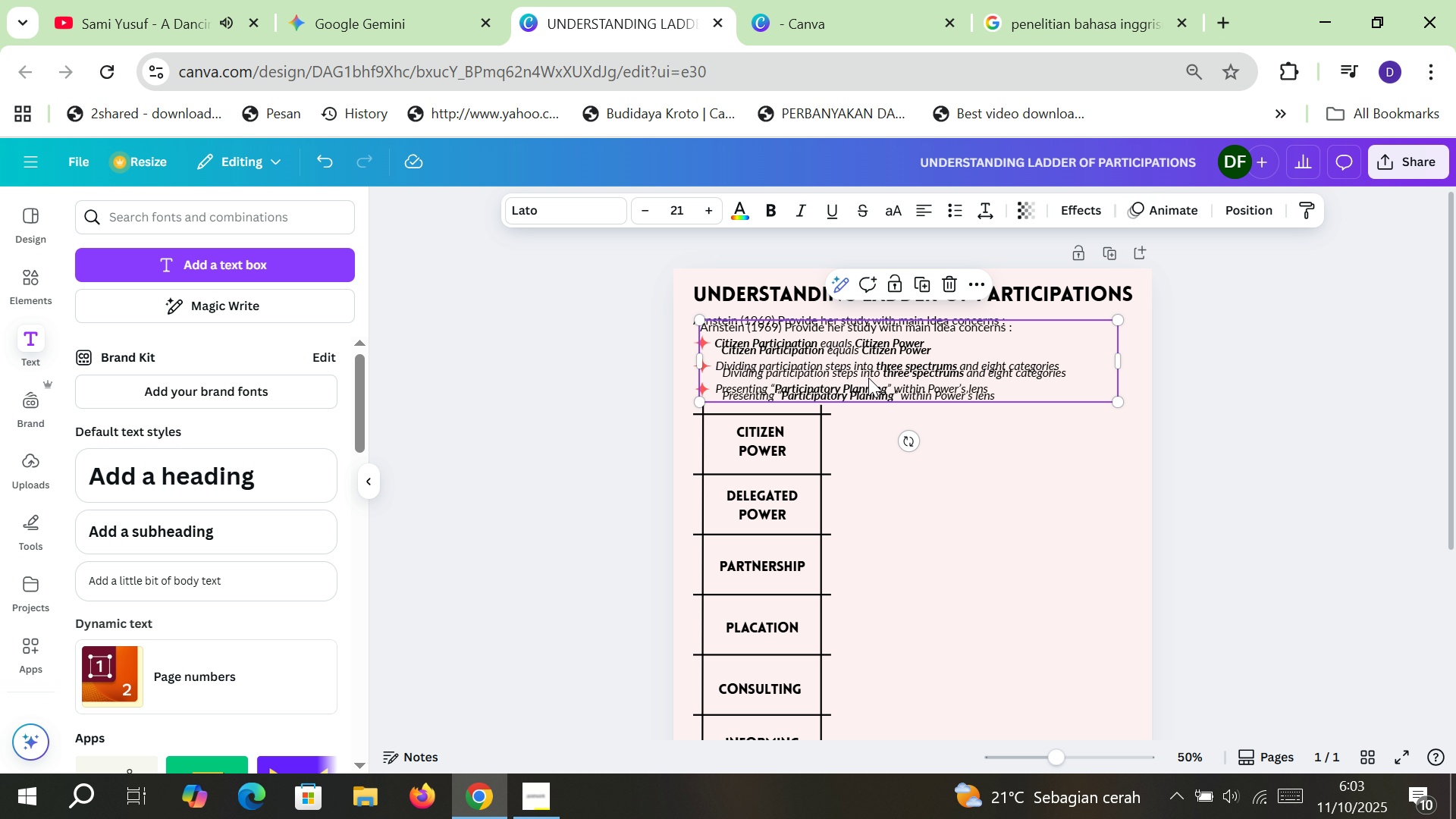 
left_click_drag(start_coordinate=[868, 378], to_coordinate=[934, 483])
 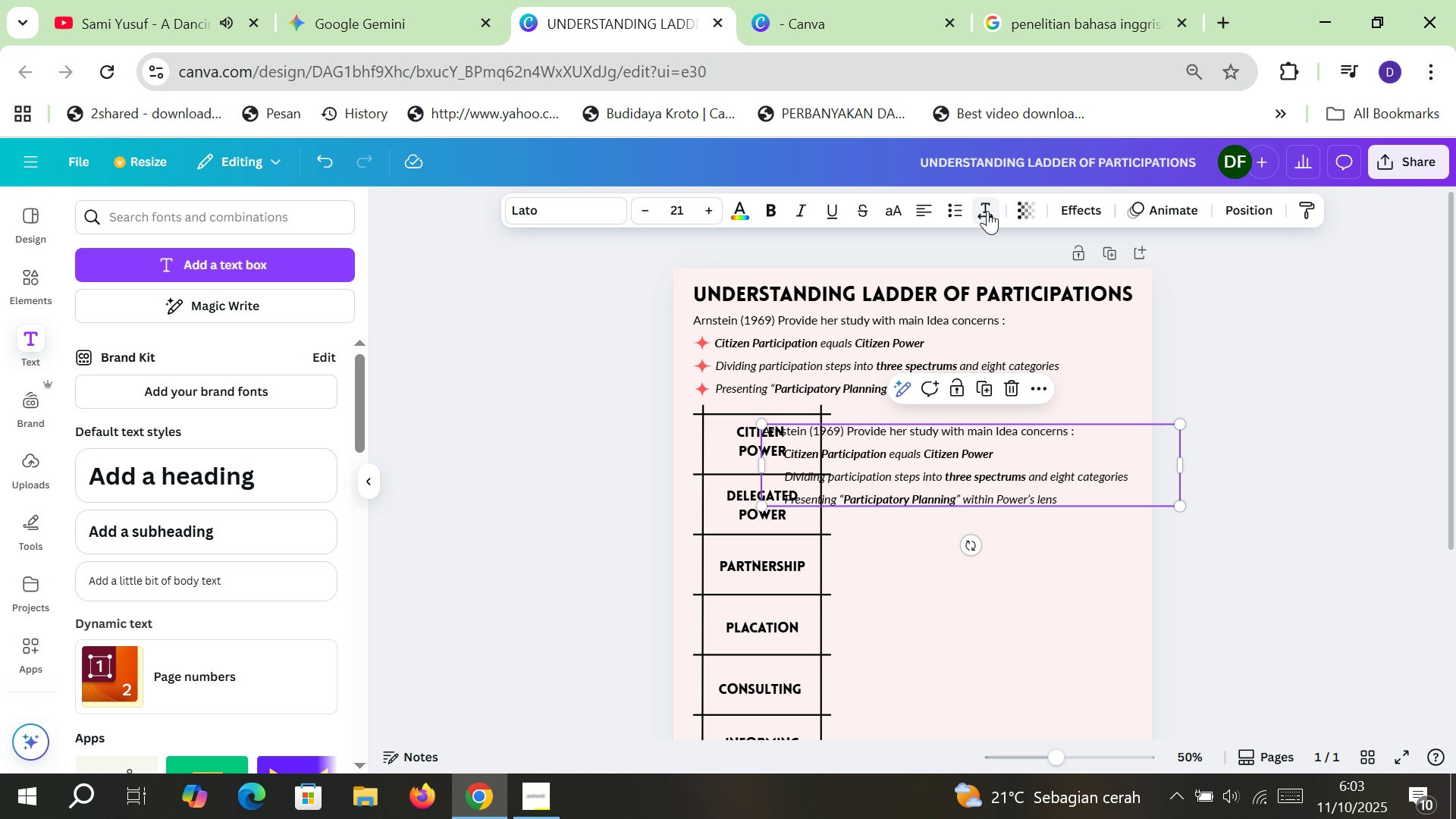 
left_click([987, 211])
 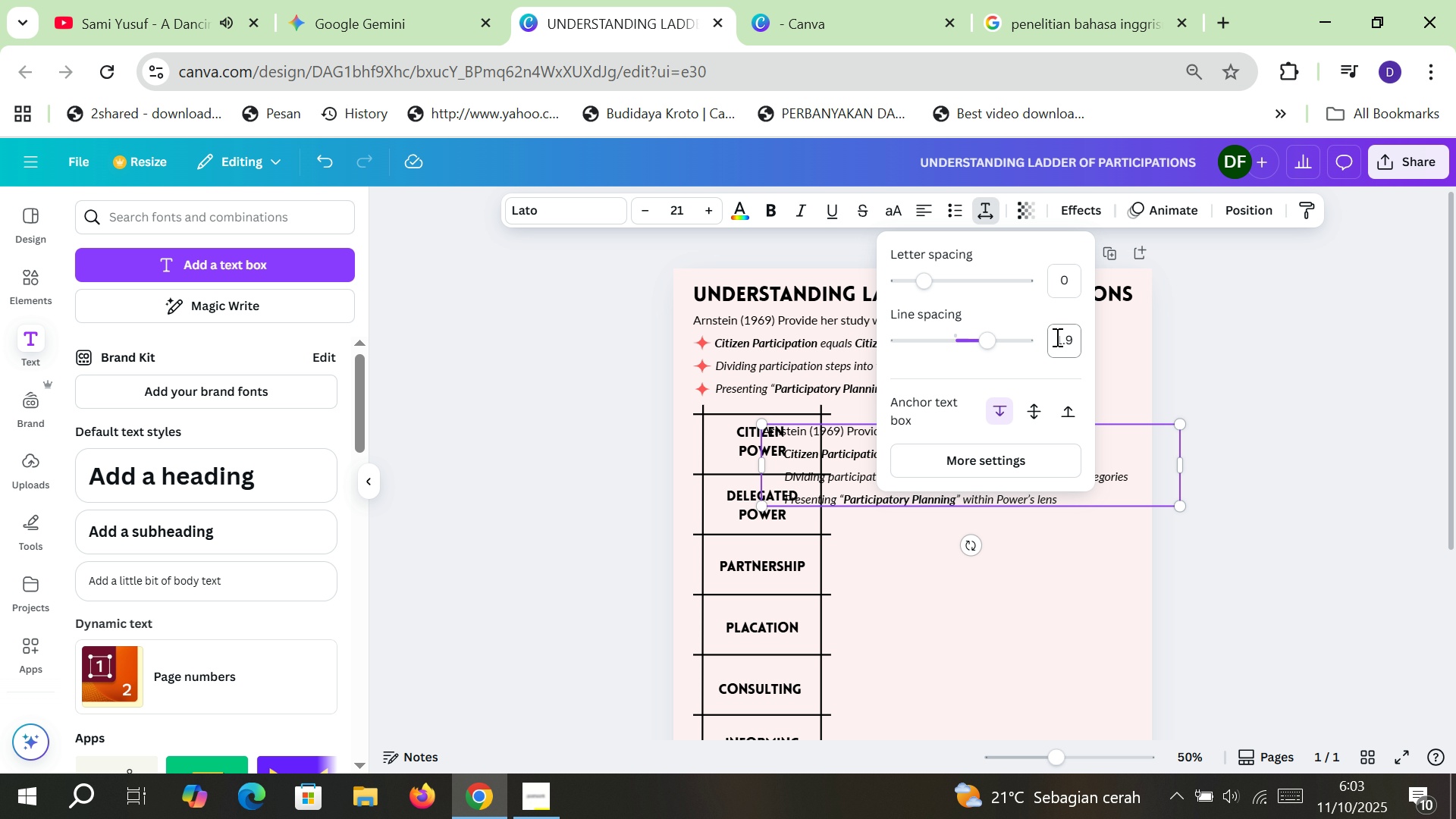 
left_click([1060, 337])
 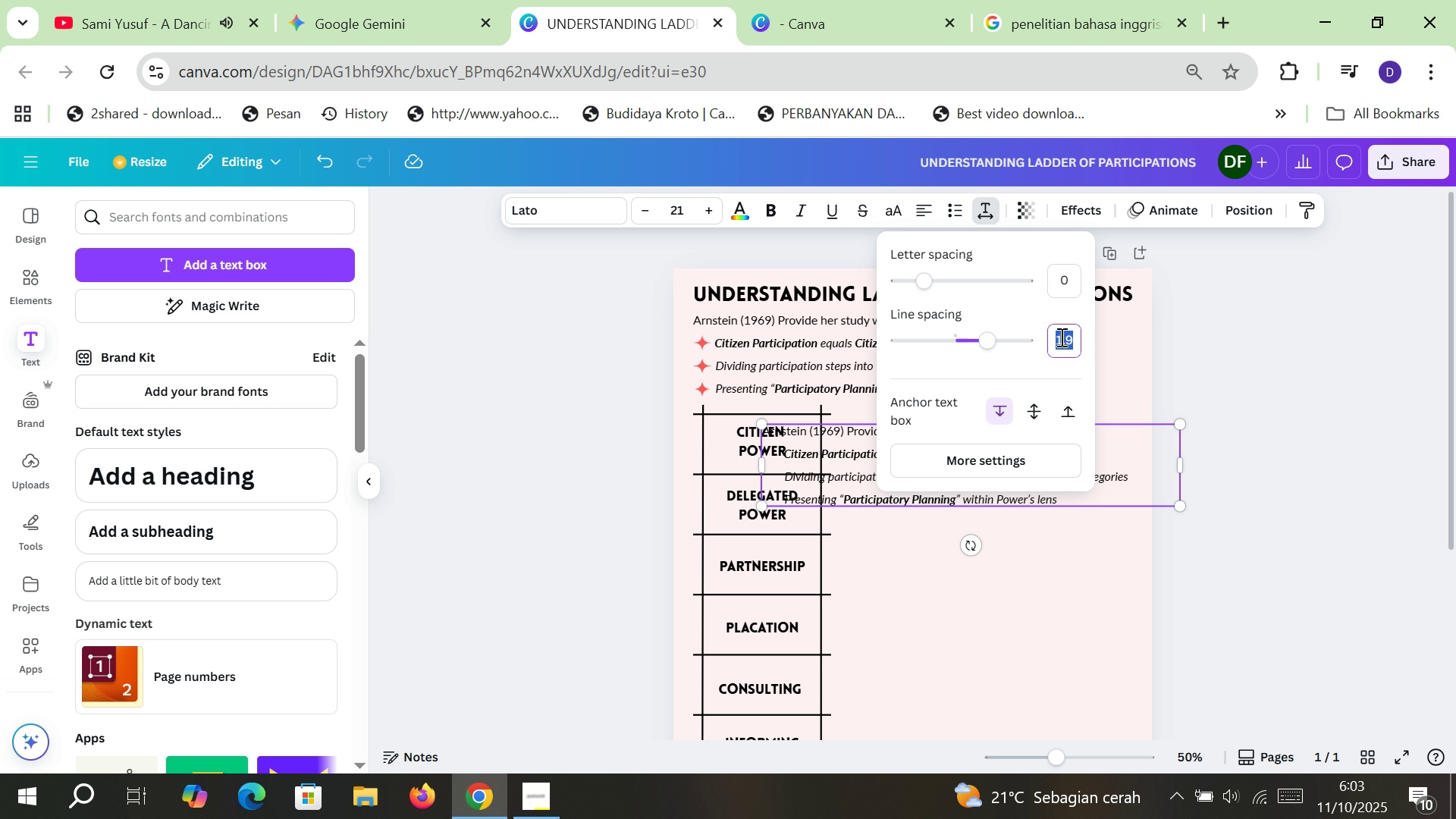 
key(1)
 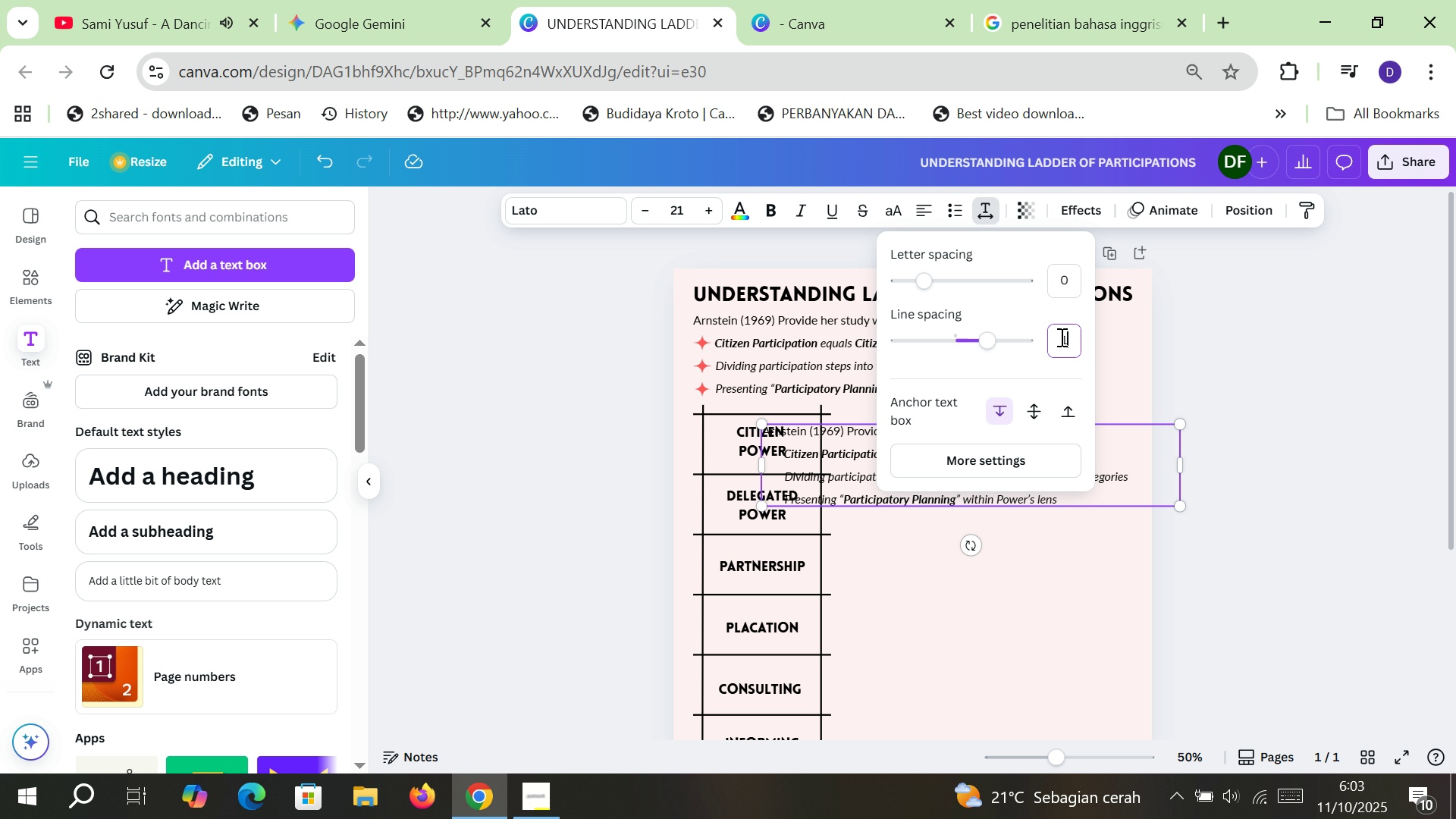 
key(Period)
 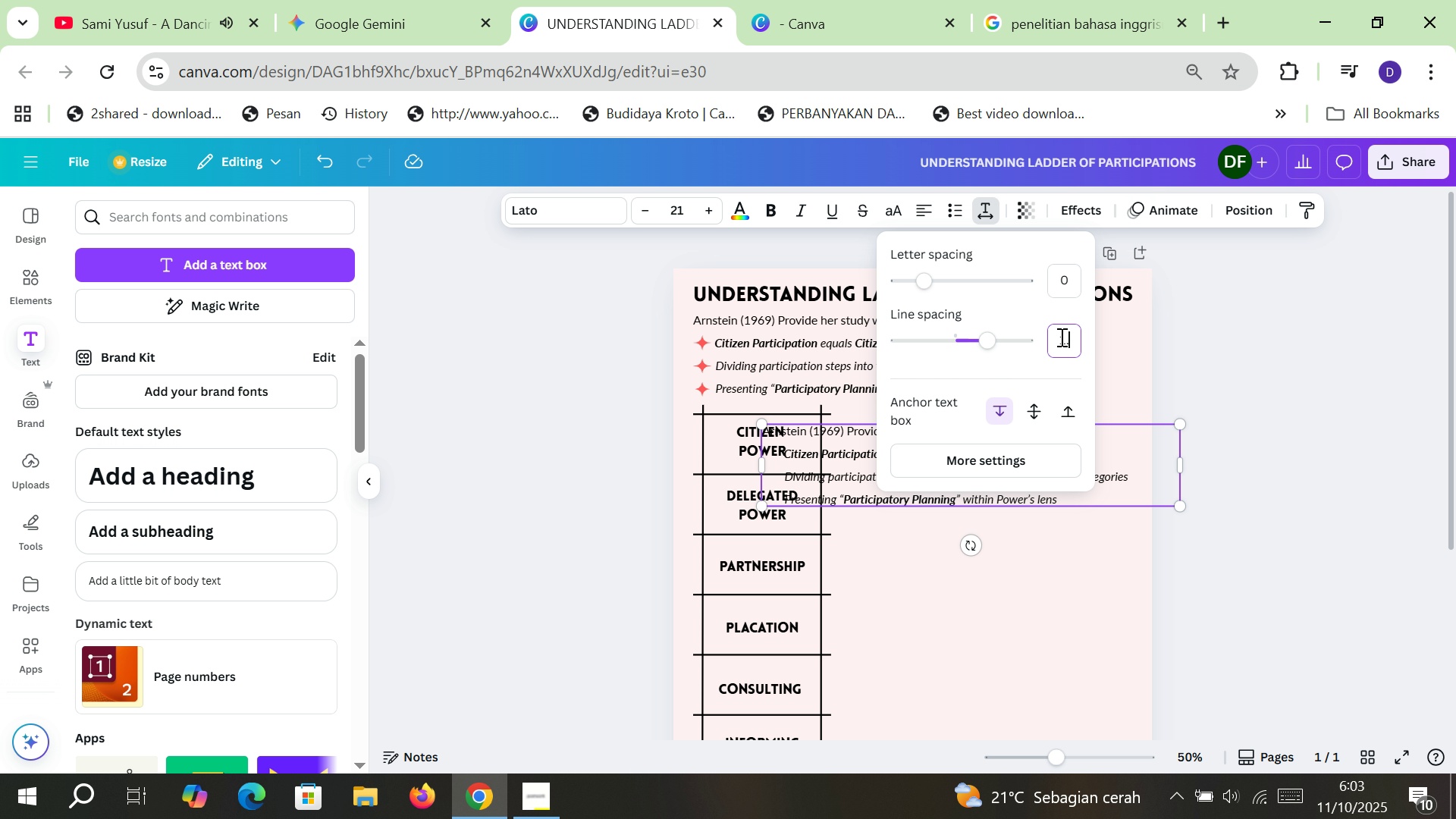 
key(4)
 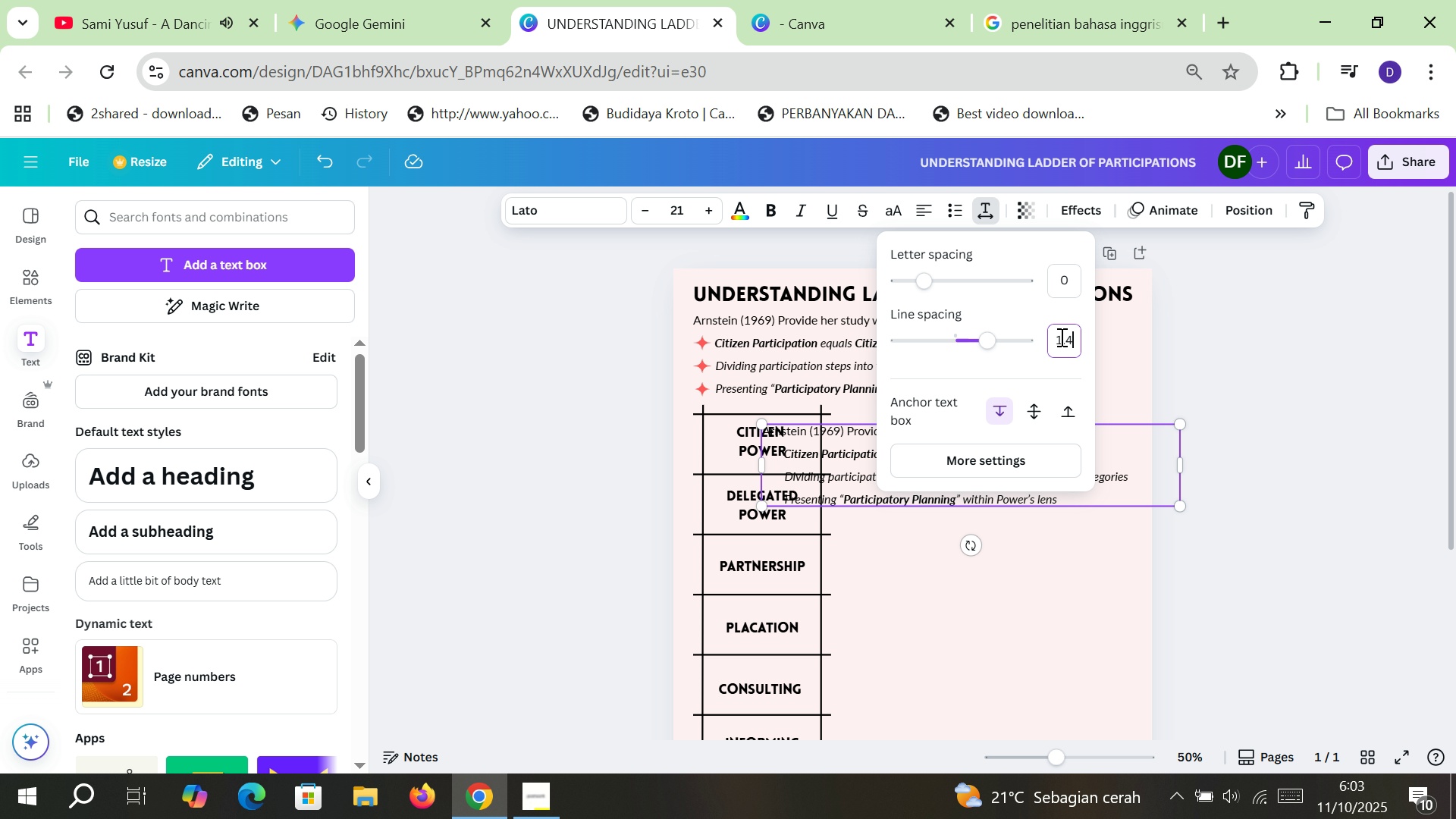 
key(Enter)
 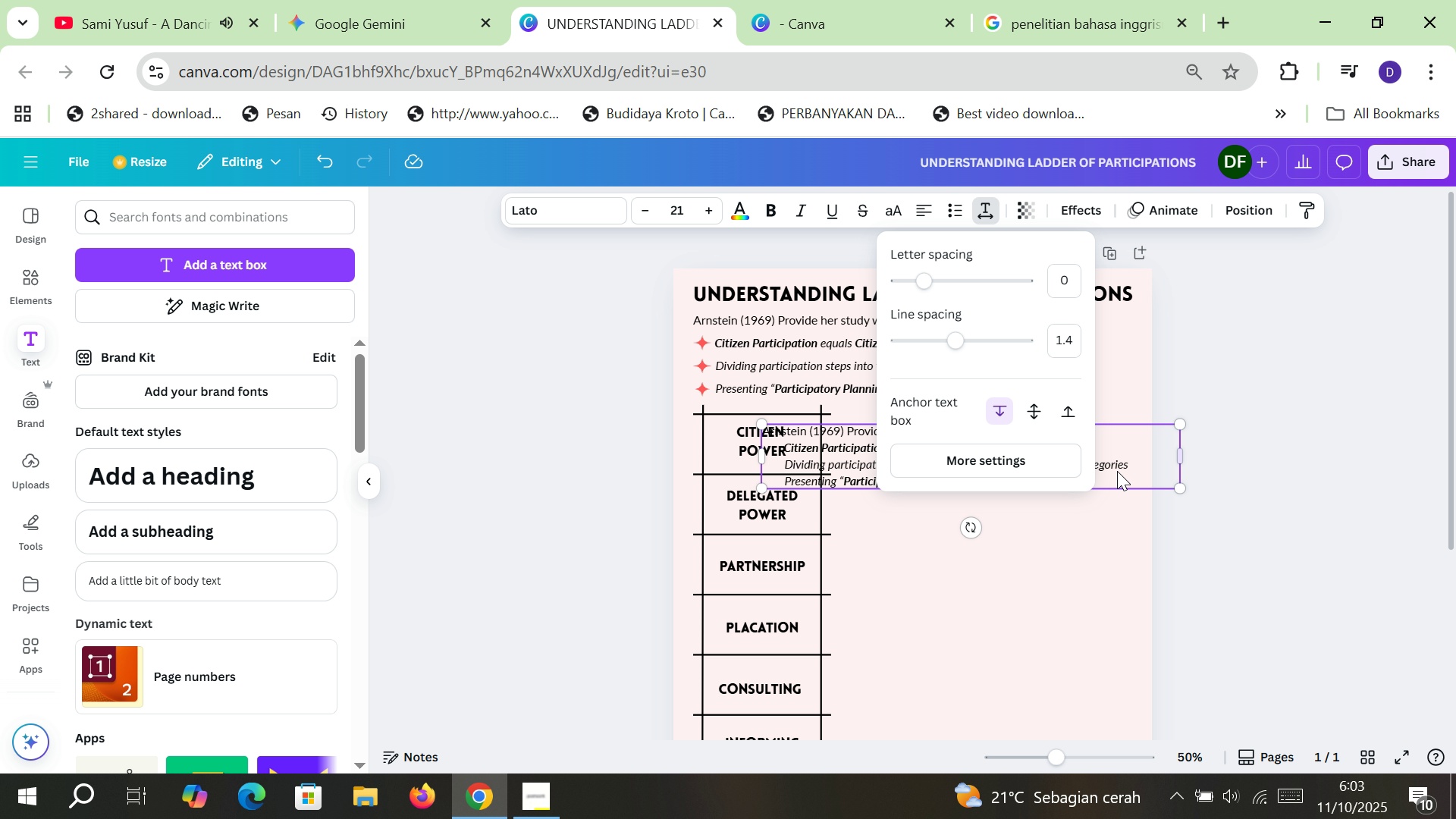 
left_click([1109, 472])
 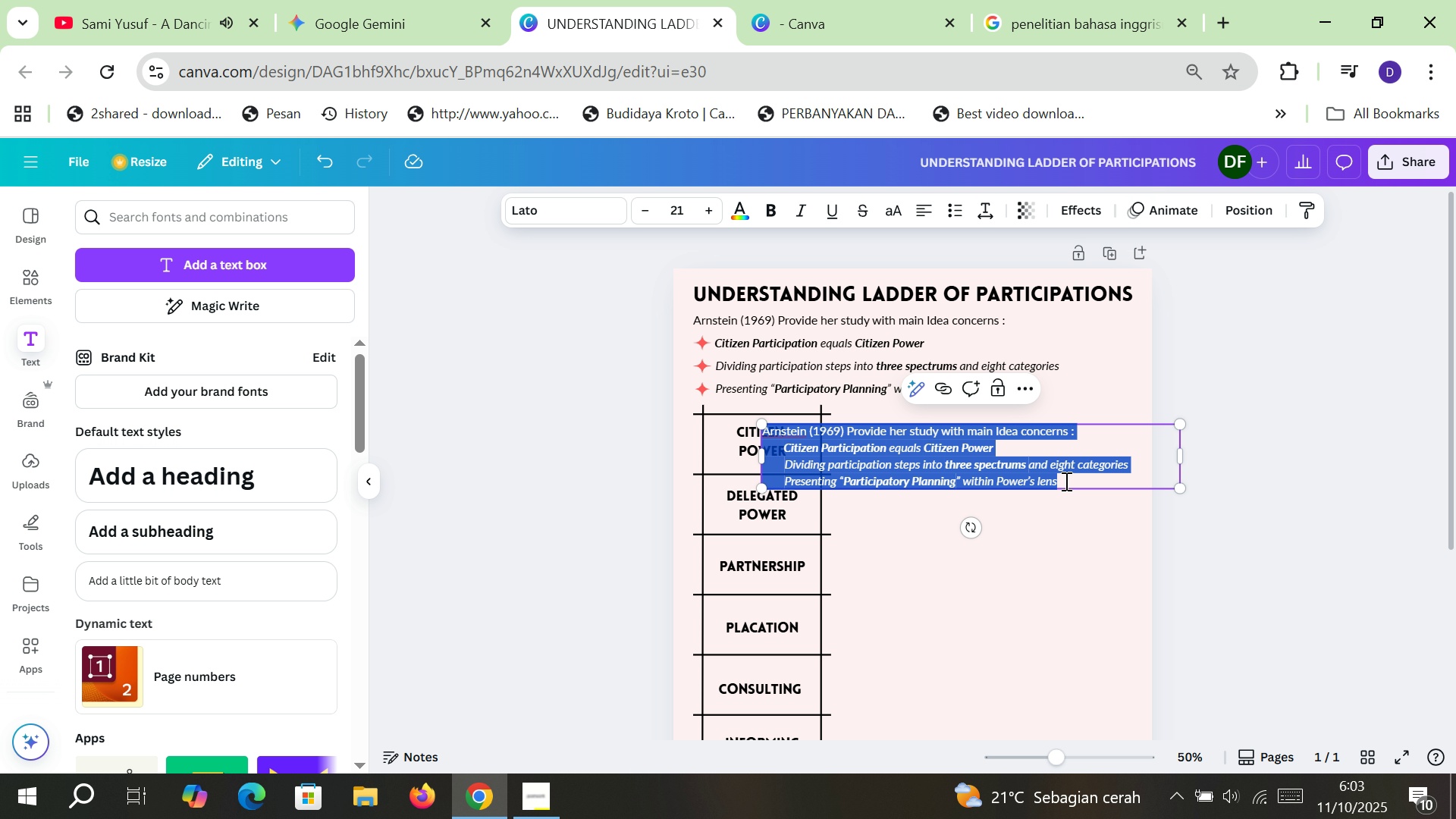 
type([Delete]aaaaaa)
 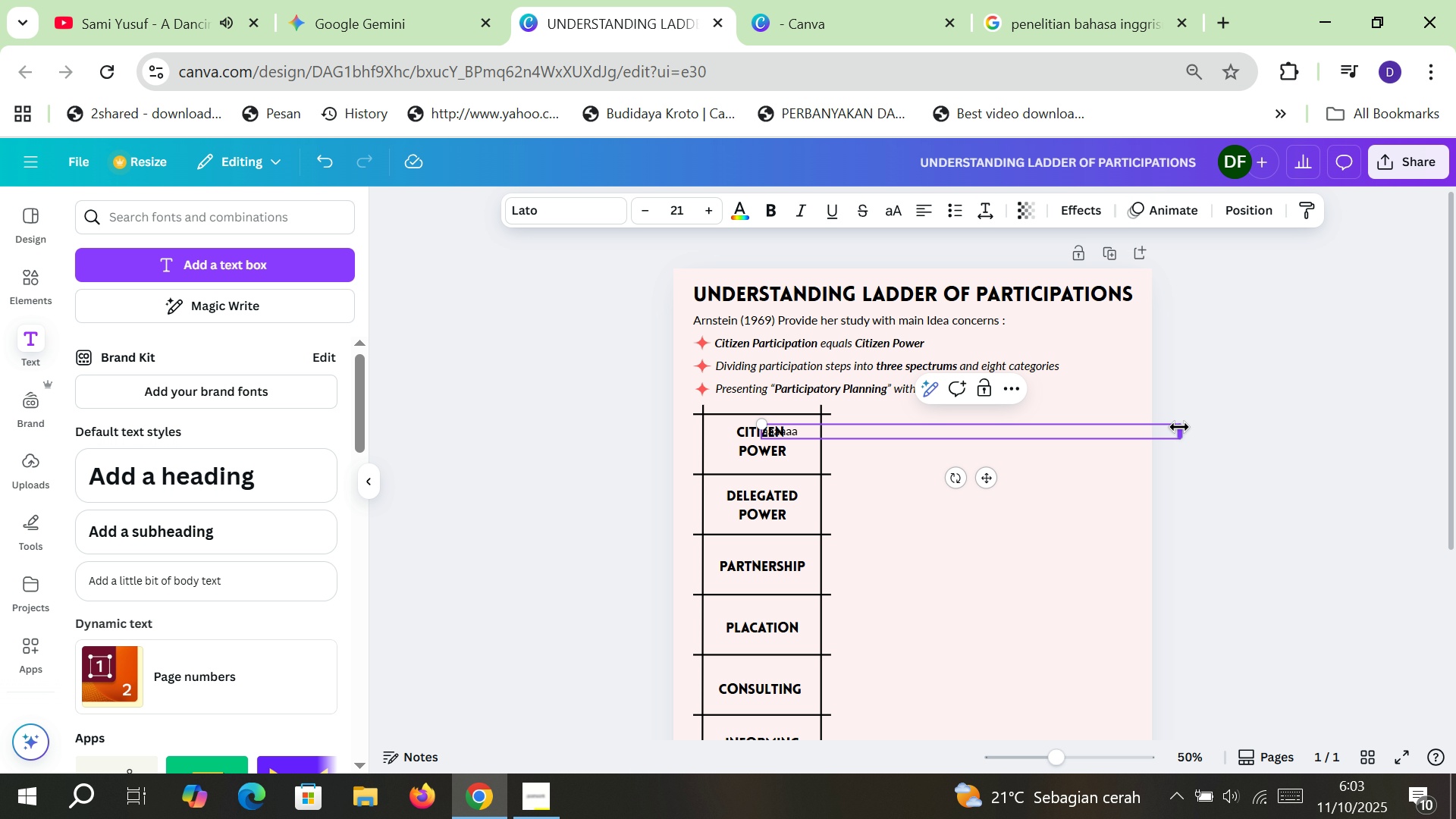 
left_click_drag(start_coordinate=[1179, 427], to_coordinate=[845, 442])
 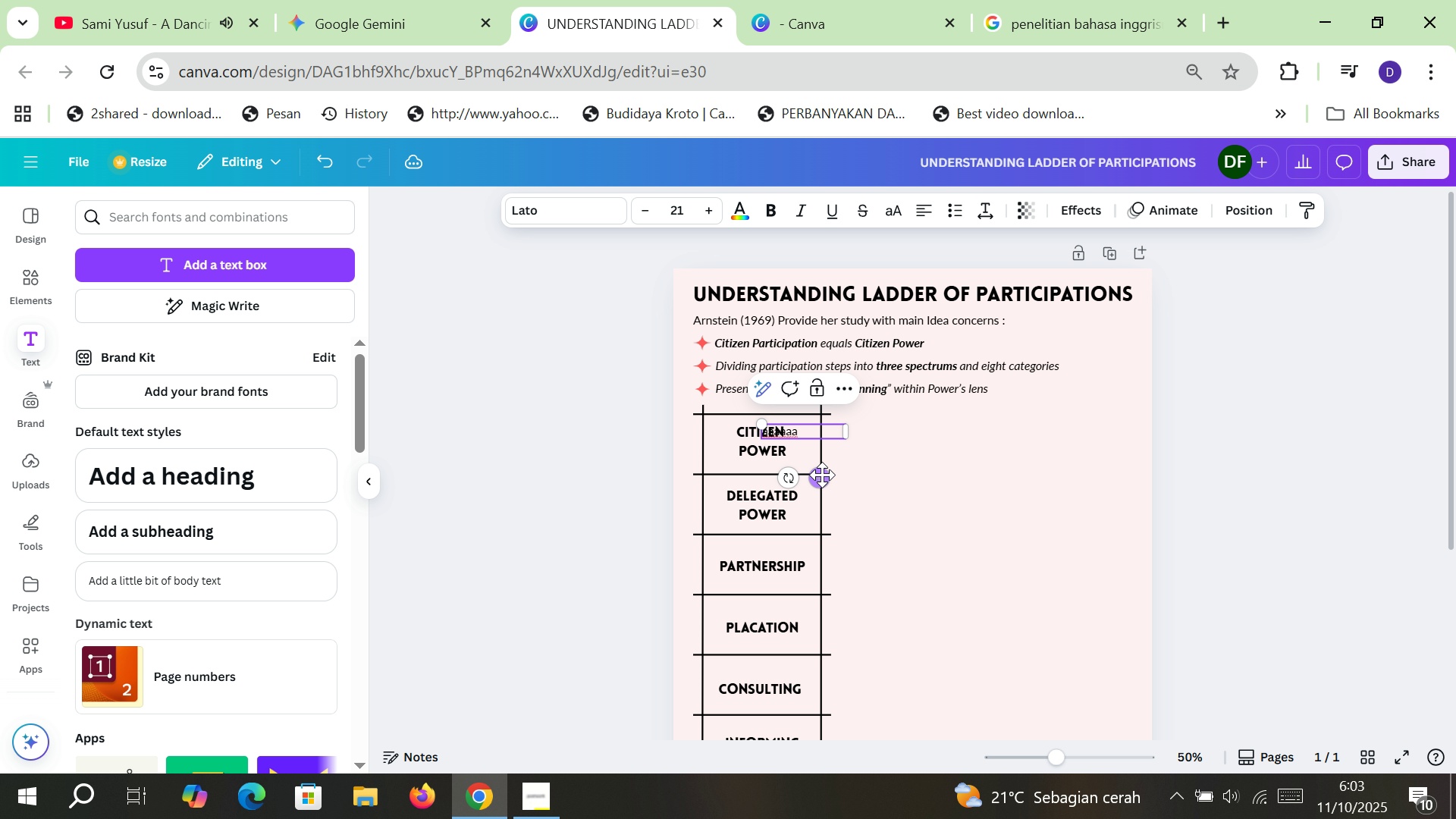 
left_click_drag(start_coordinate=[821, 475], to_coordinate=[895, 475])
 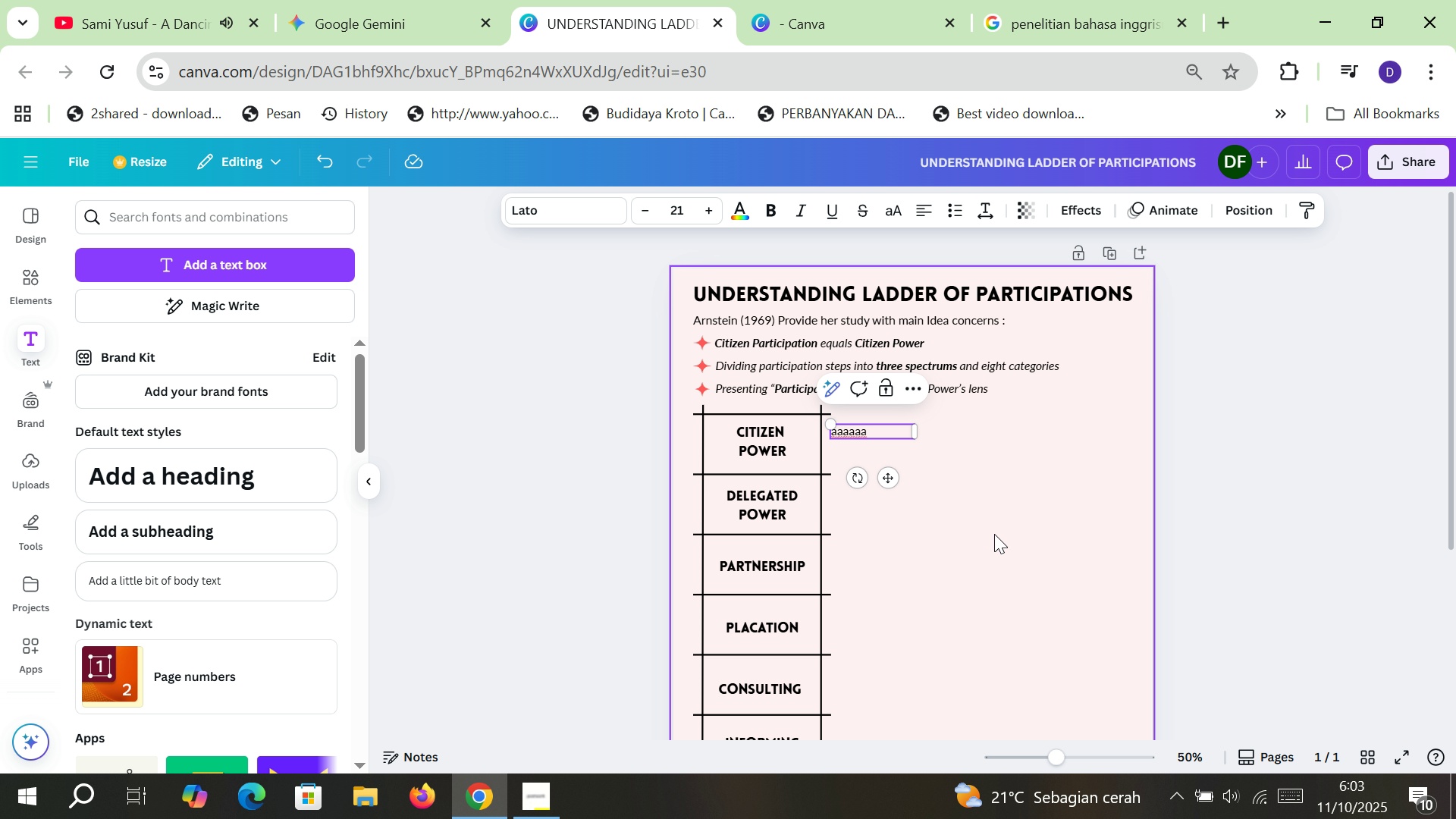 
left_click([994, 534])
 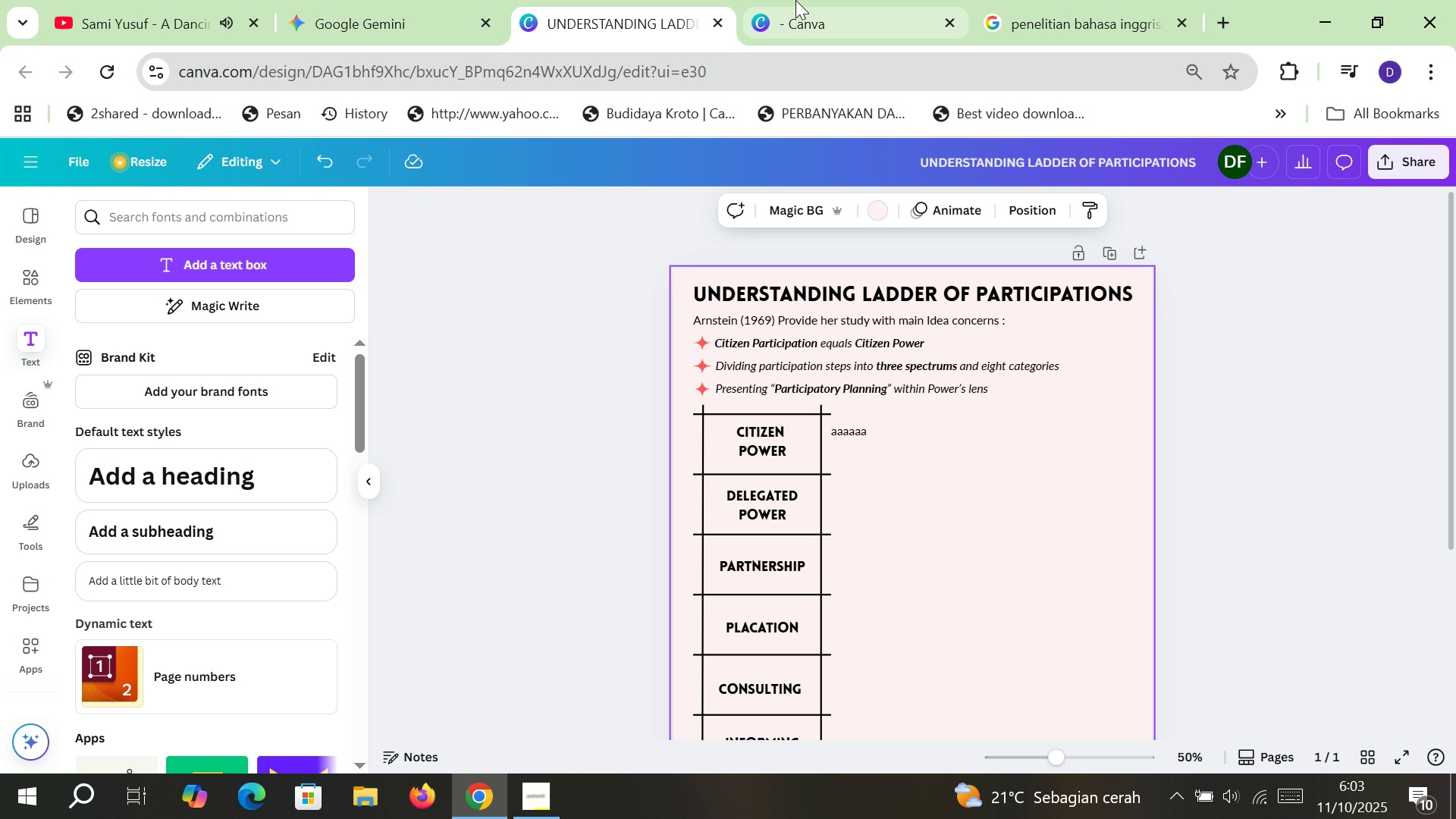 
left_click([795, 0])
 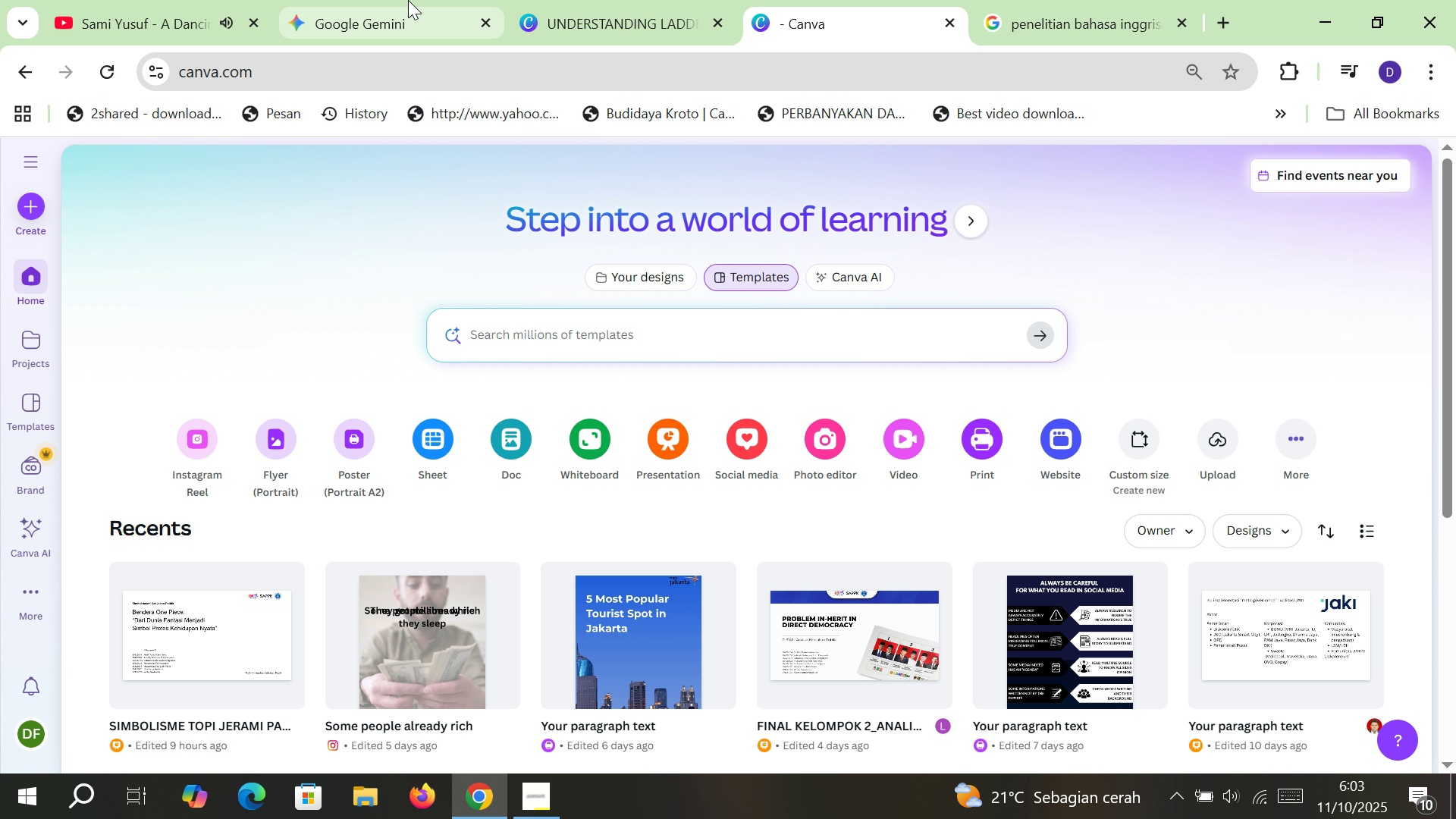 
left_click([401, 0])
 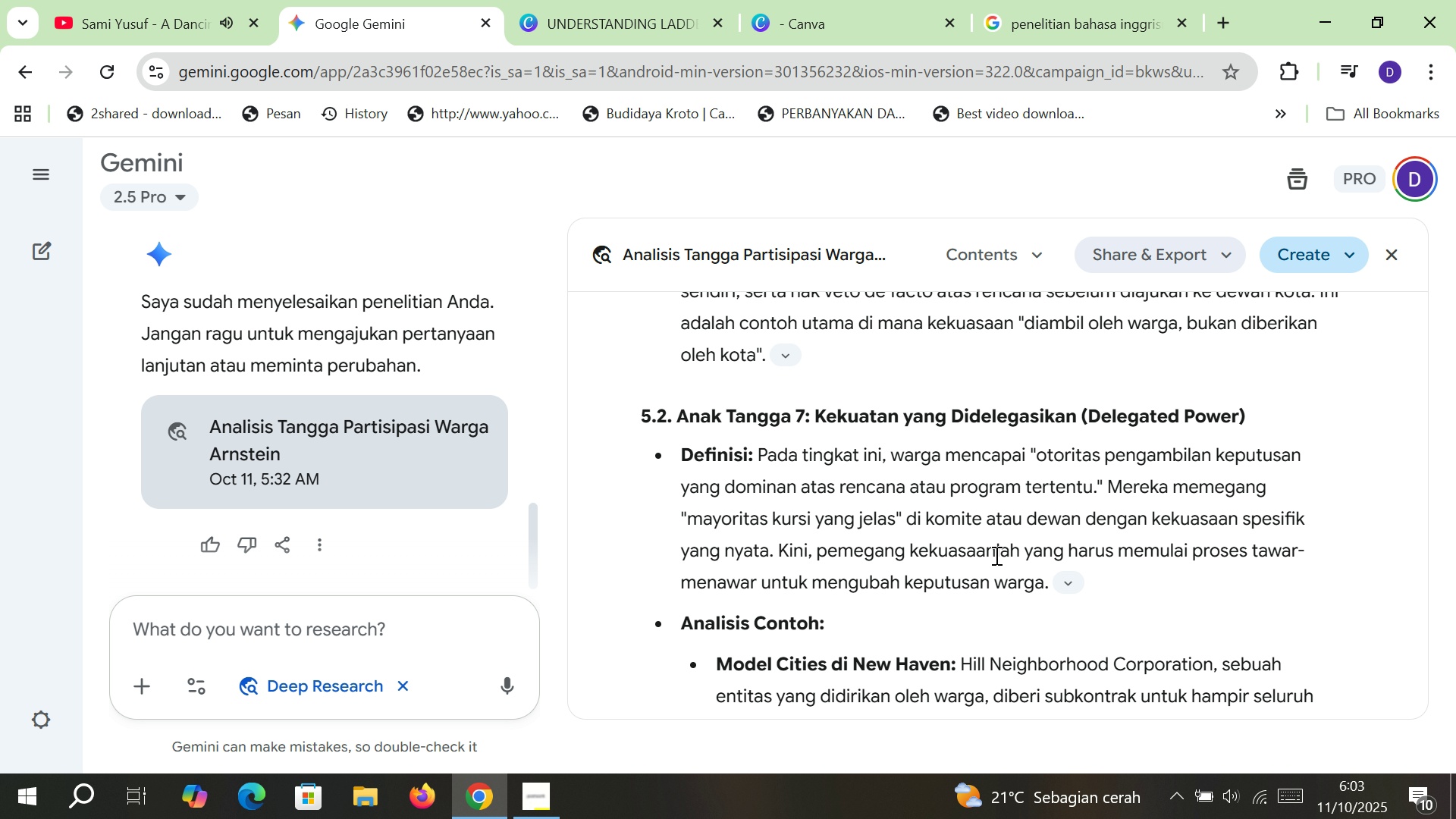 
scroll: coordinate [1026, 524], scroll_direction: down, amount: 15.0
 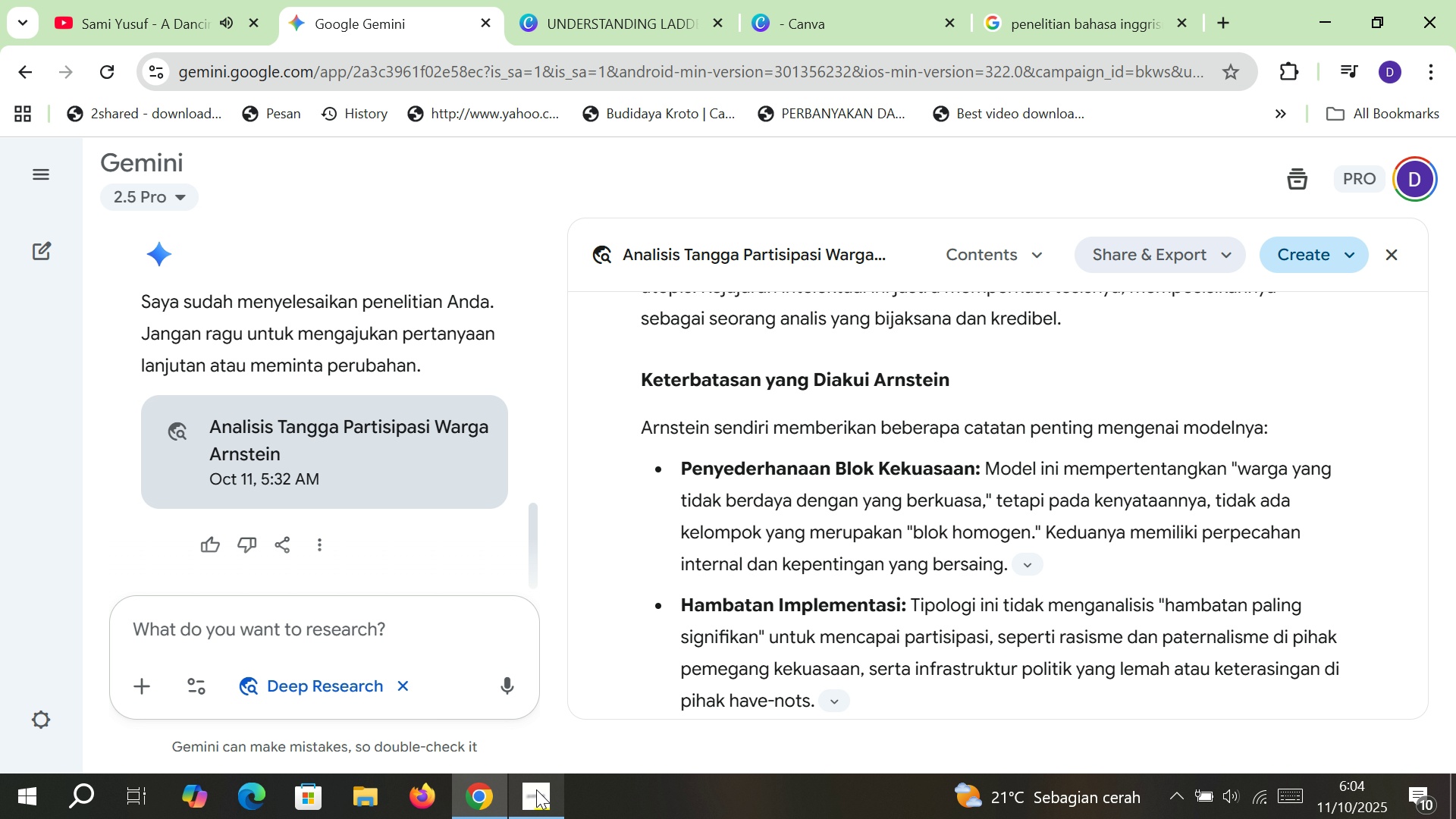 
left_click([537, 789])